 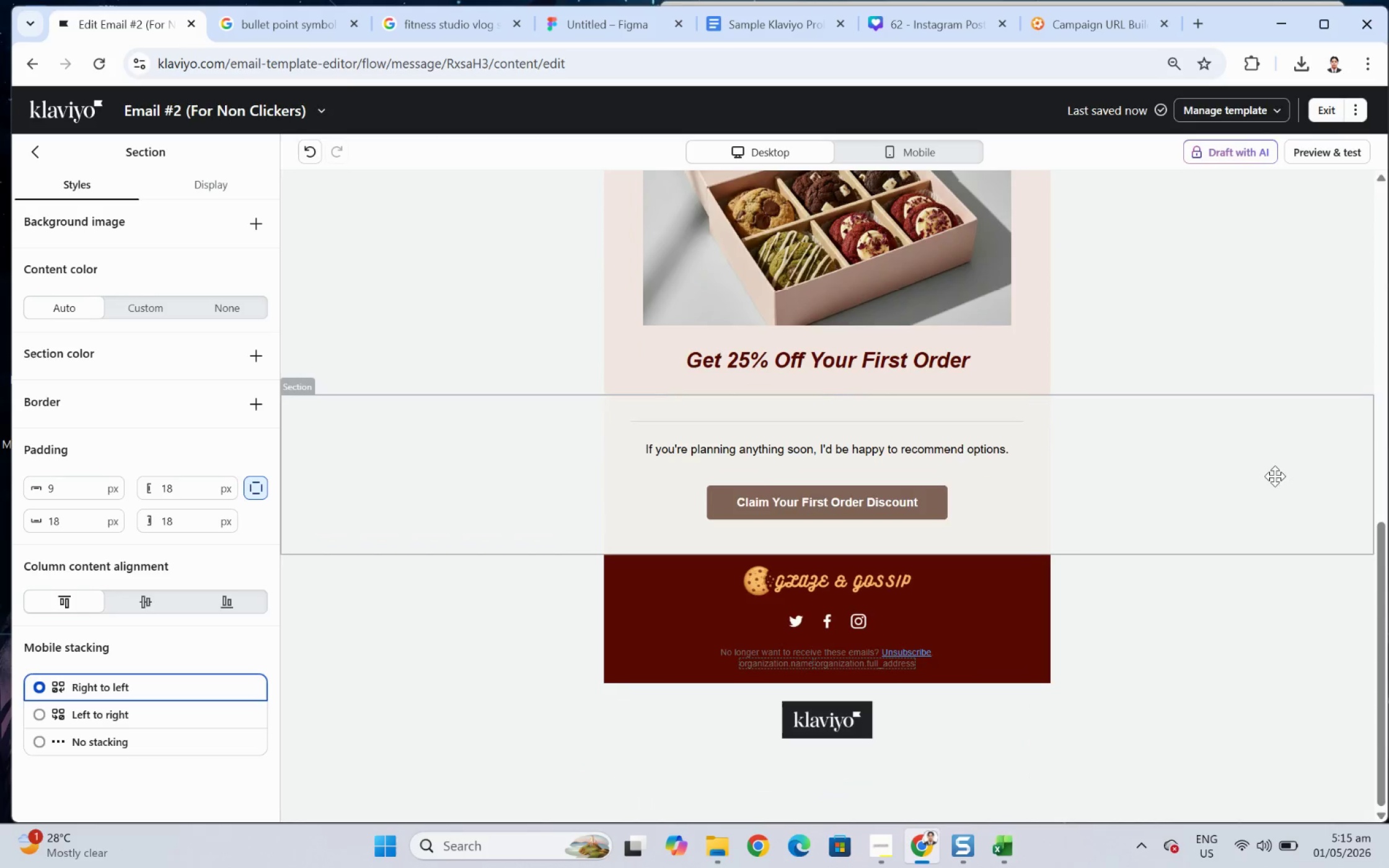 
scroll: coordinate [1018, 340], scroll_direction: up, amount: 11.0
 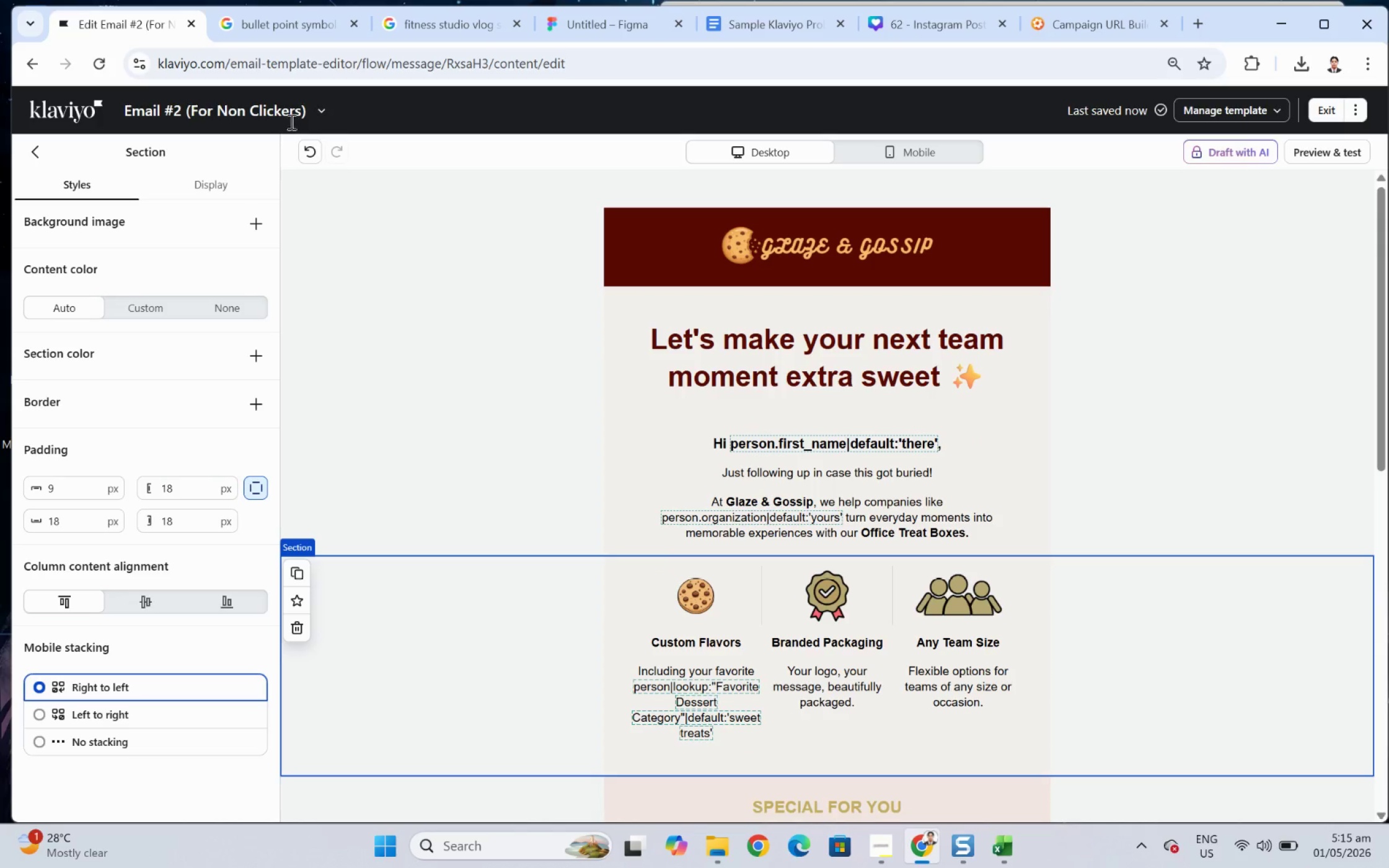 
left_click([320, 114])
 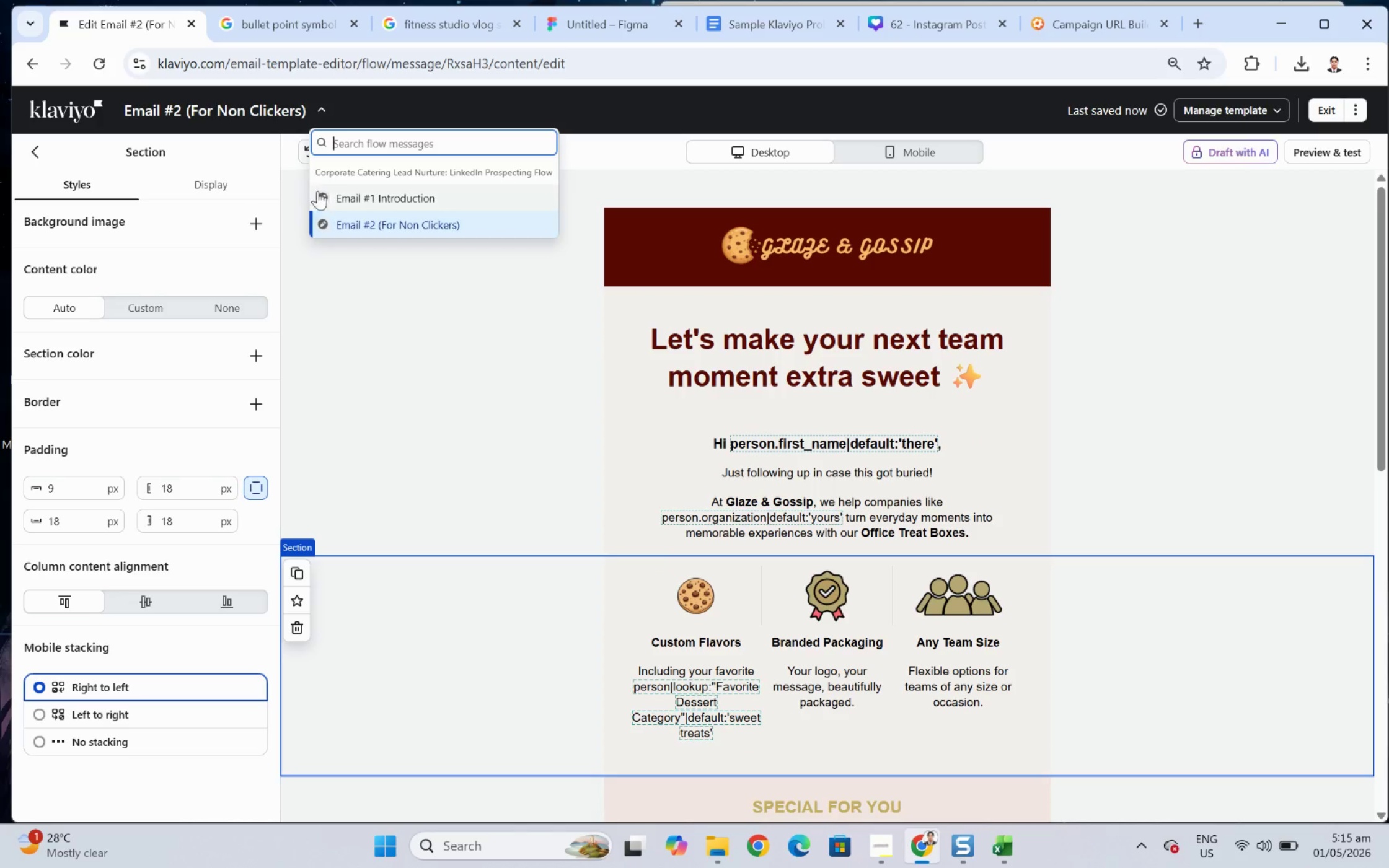 
left_click([322, 196])
 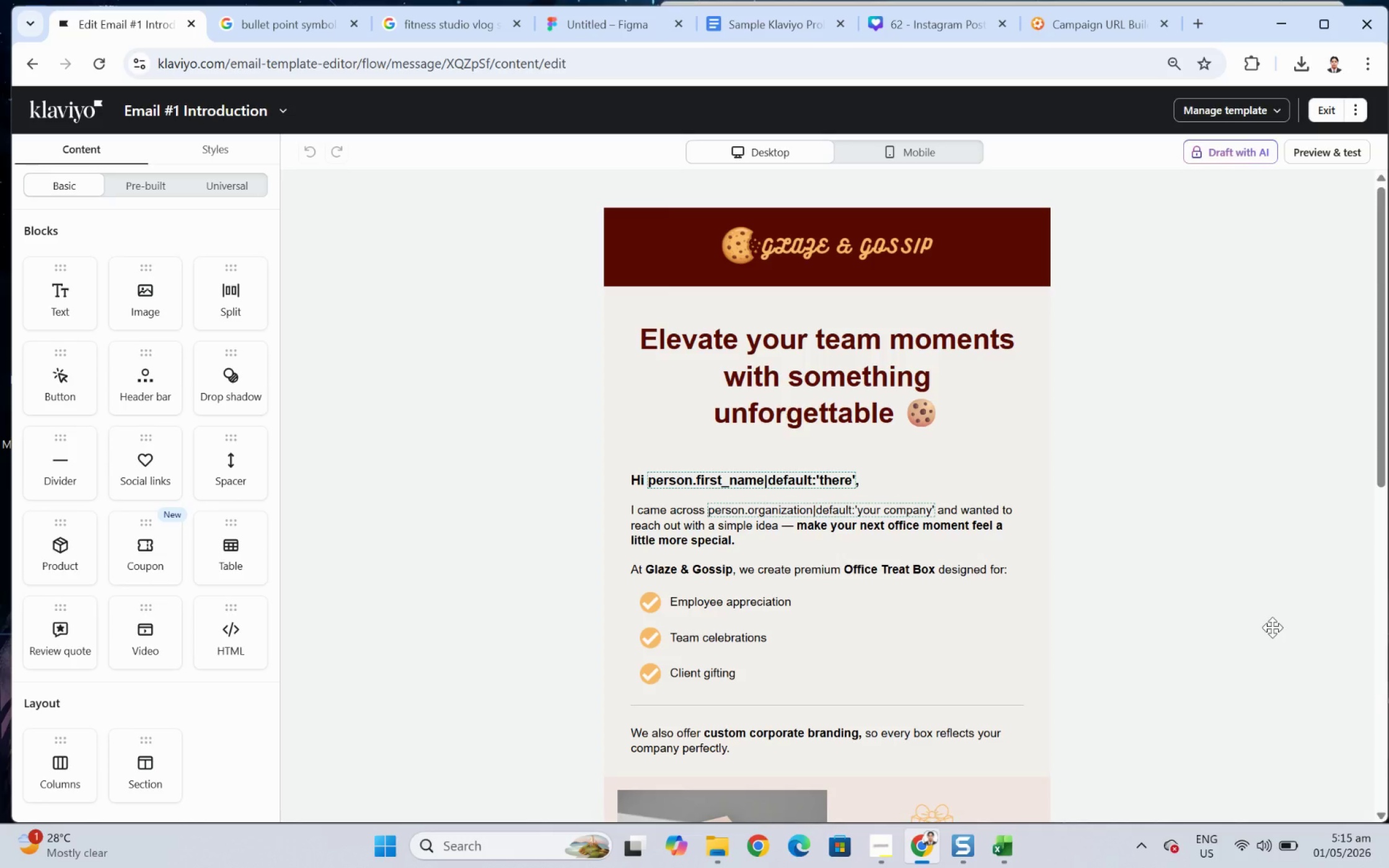 
wait(30.18)
 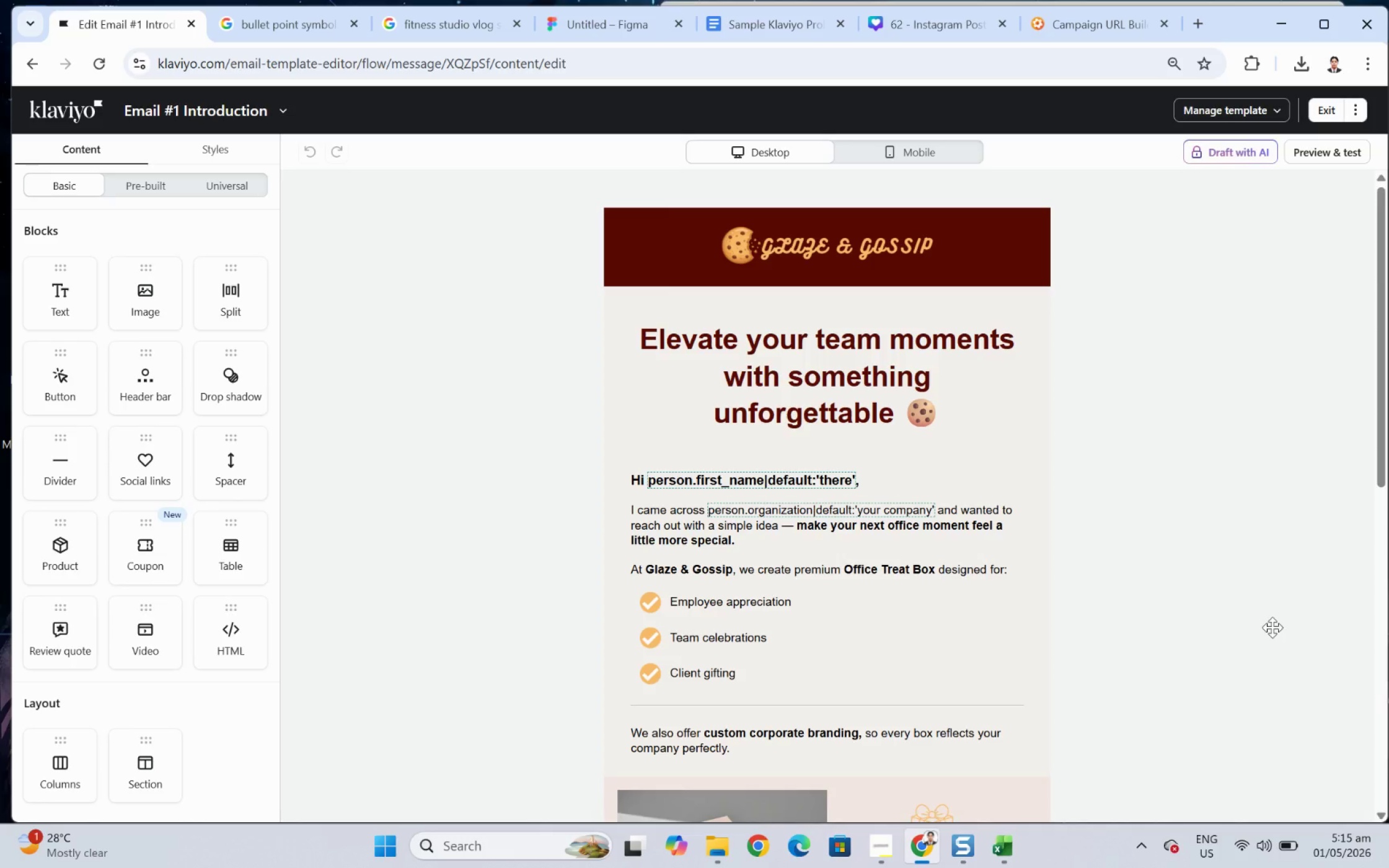 
scroll: coordinate [1192, 486], scroll_direction: down, amount: 3.0
 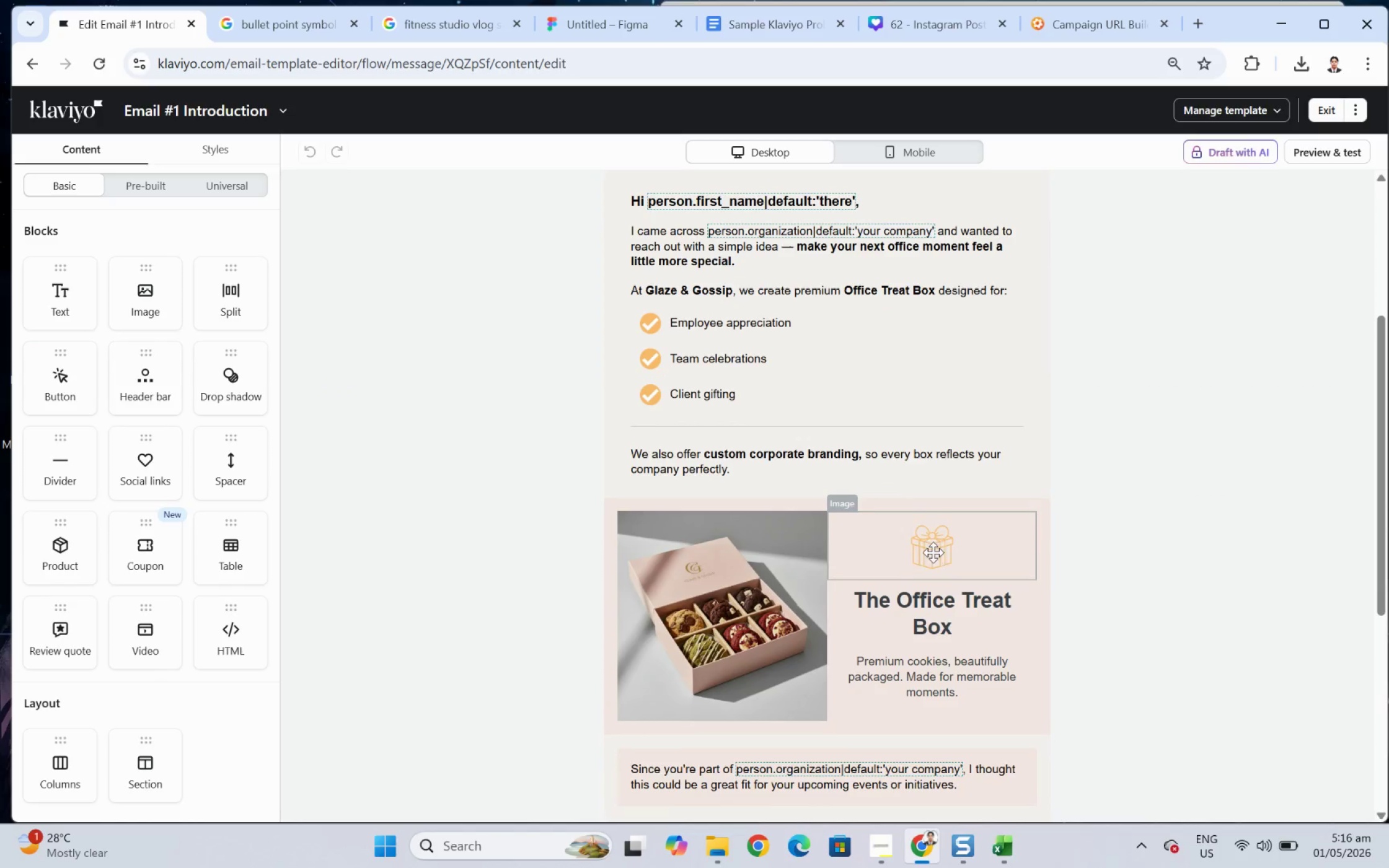 
left_click([919, 556])
 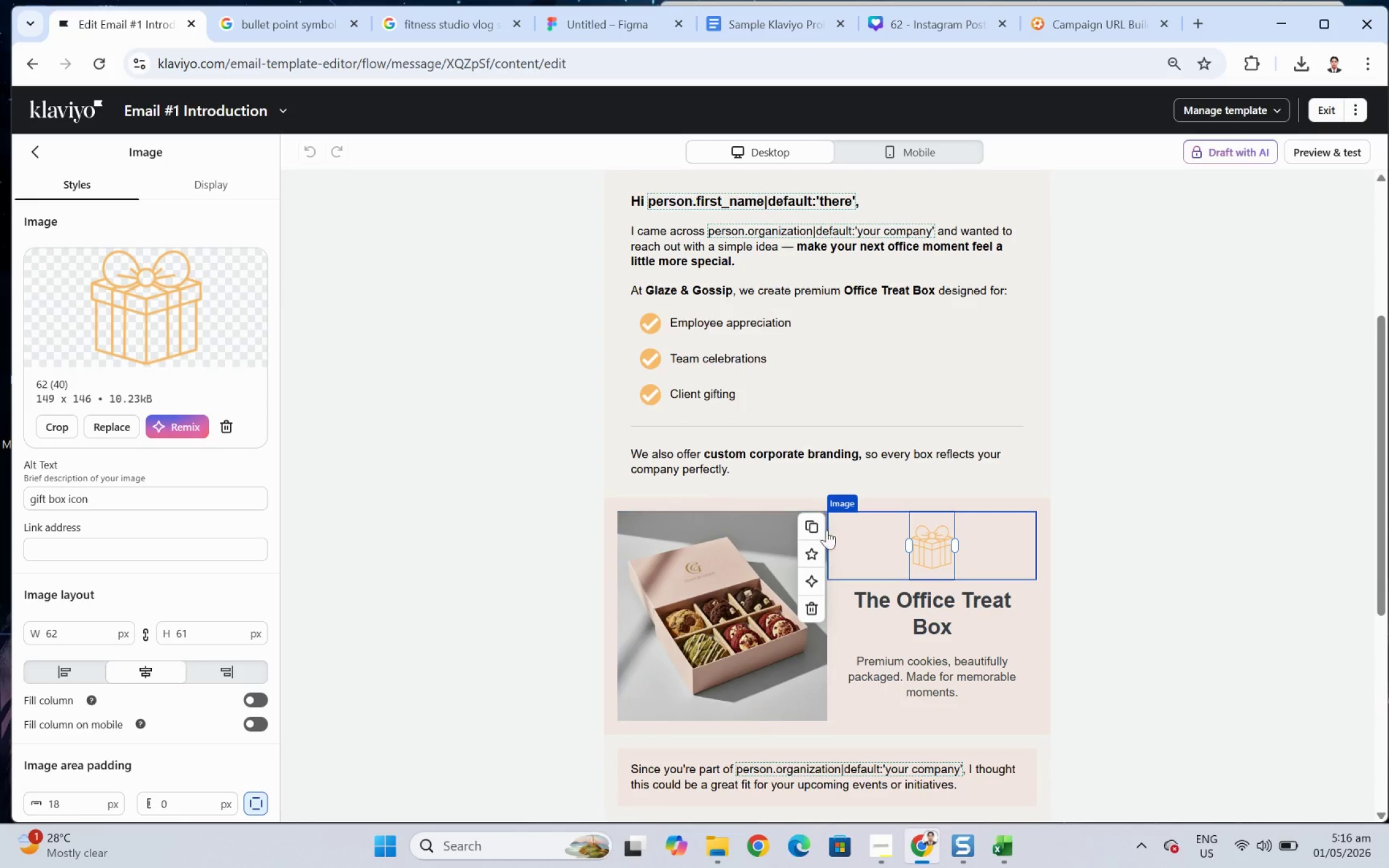 
wait(8.33)
 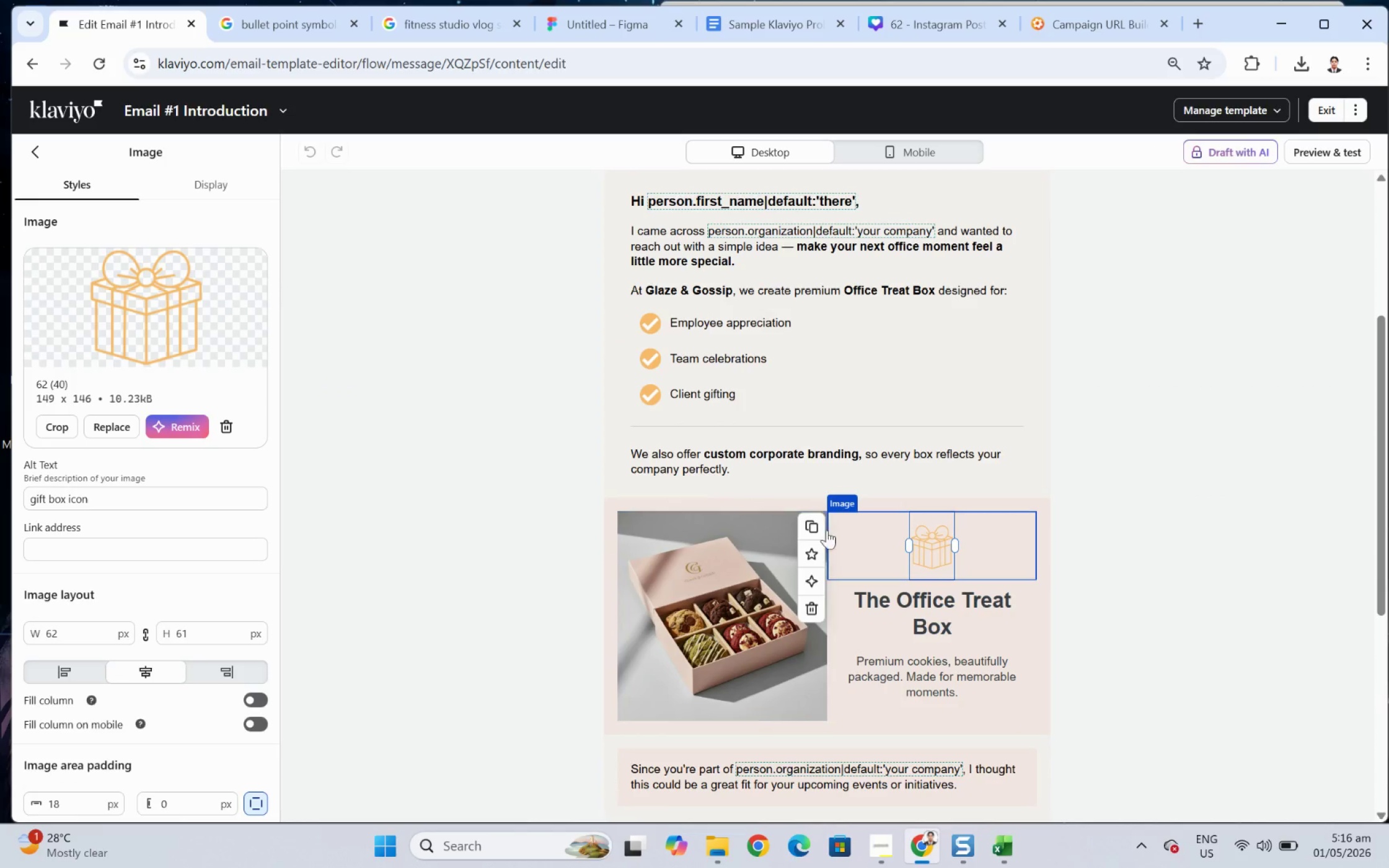 
left_click([234, 431])
 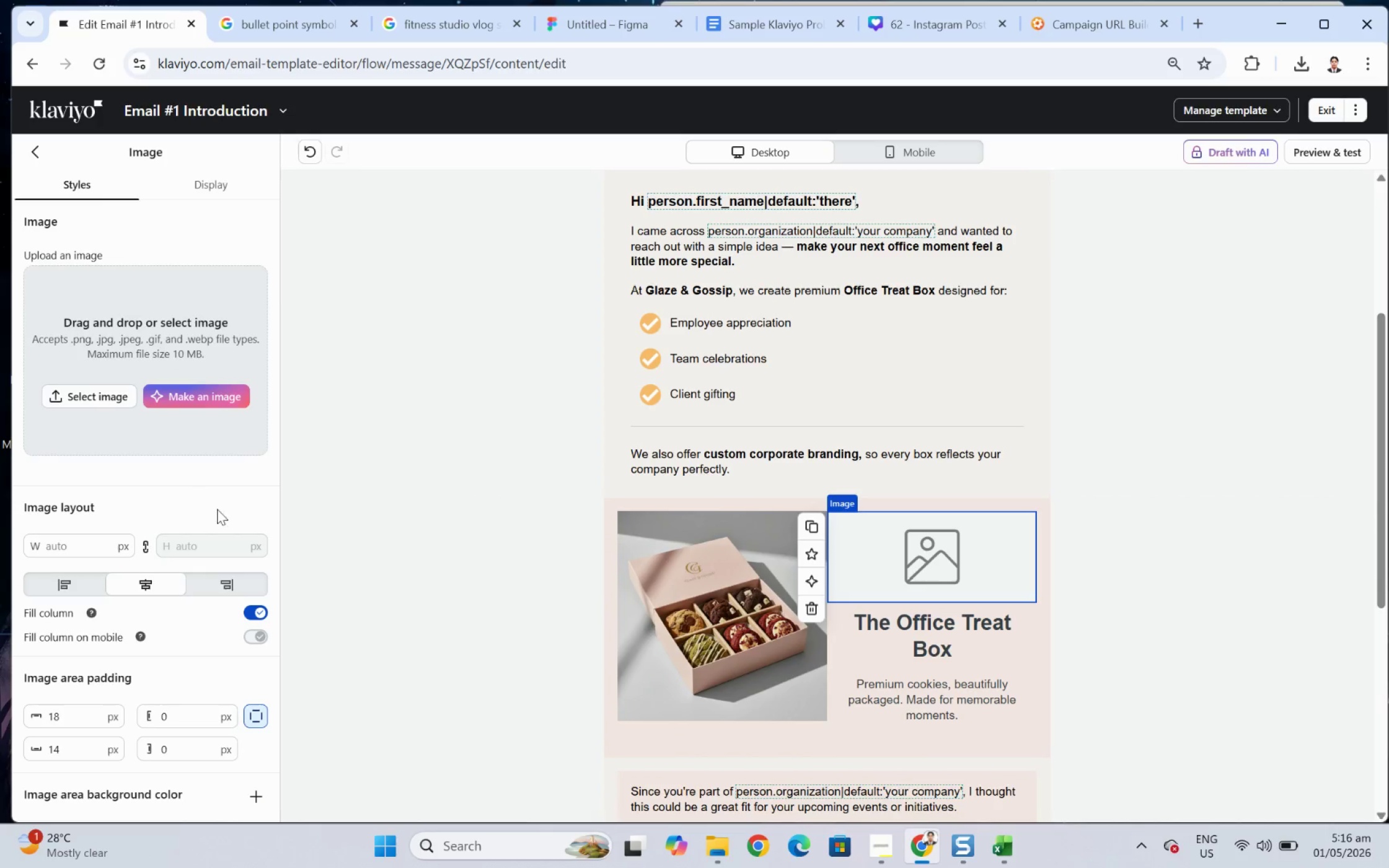 
left_click([876, 531])
 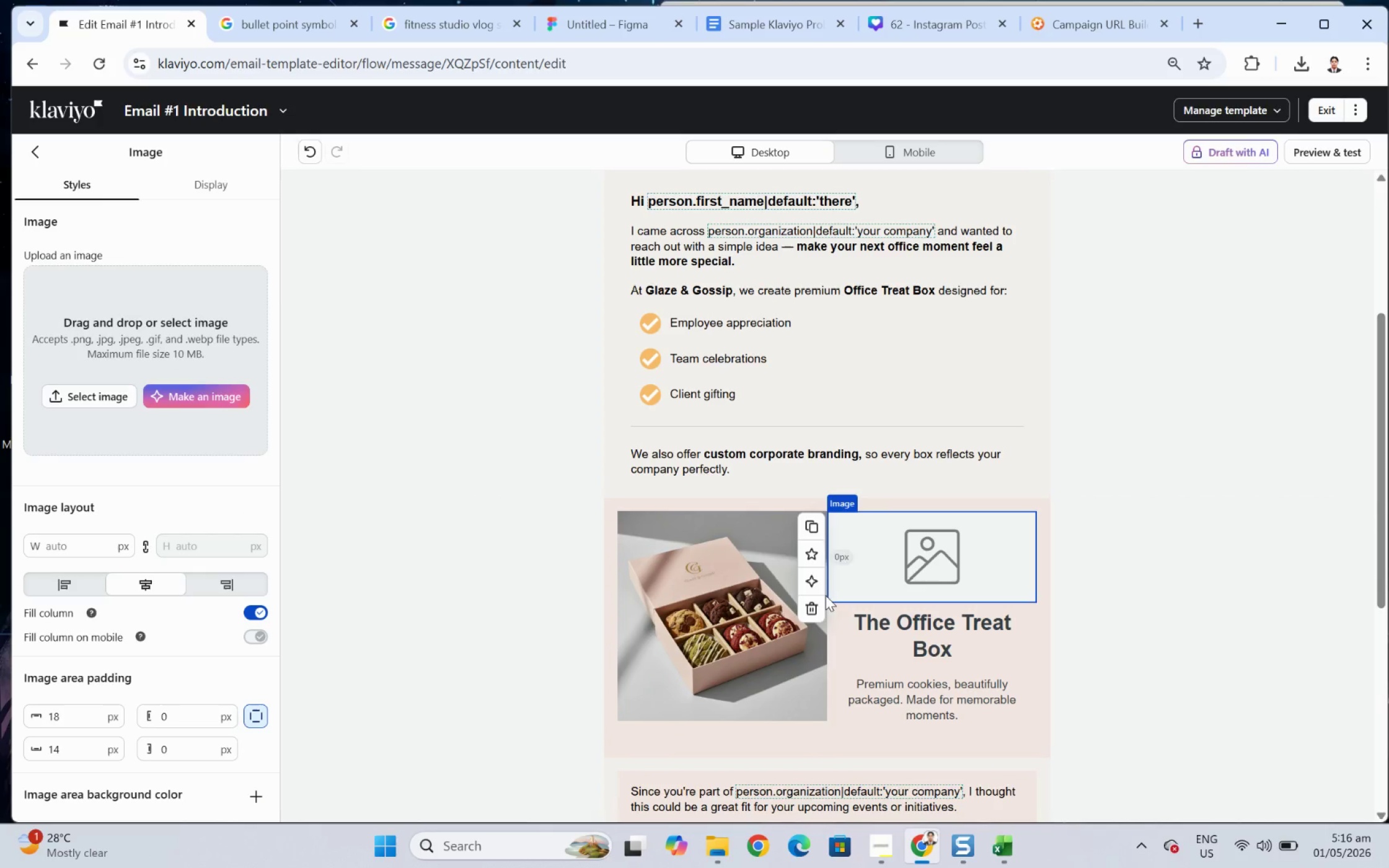 
left_click([821, 604])
 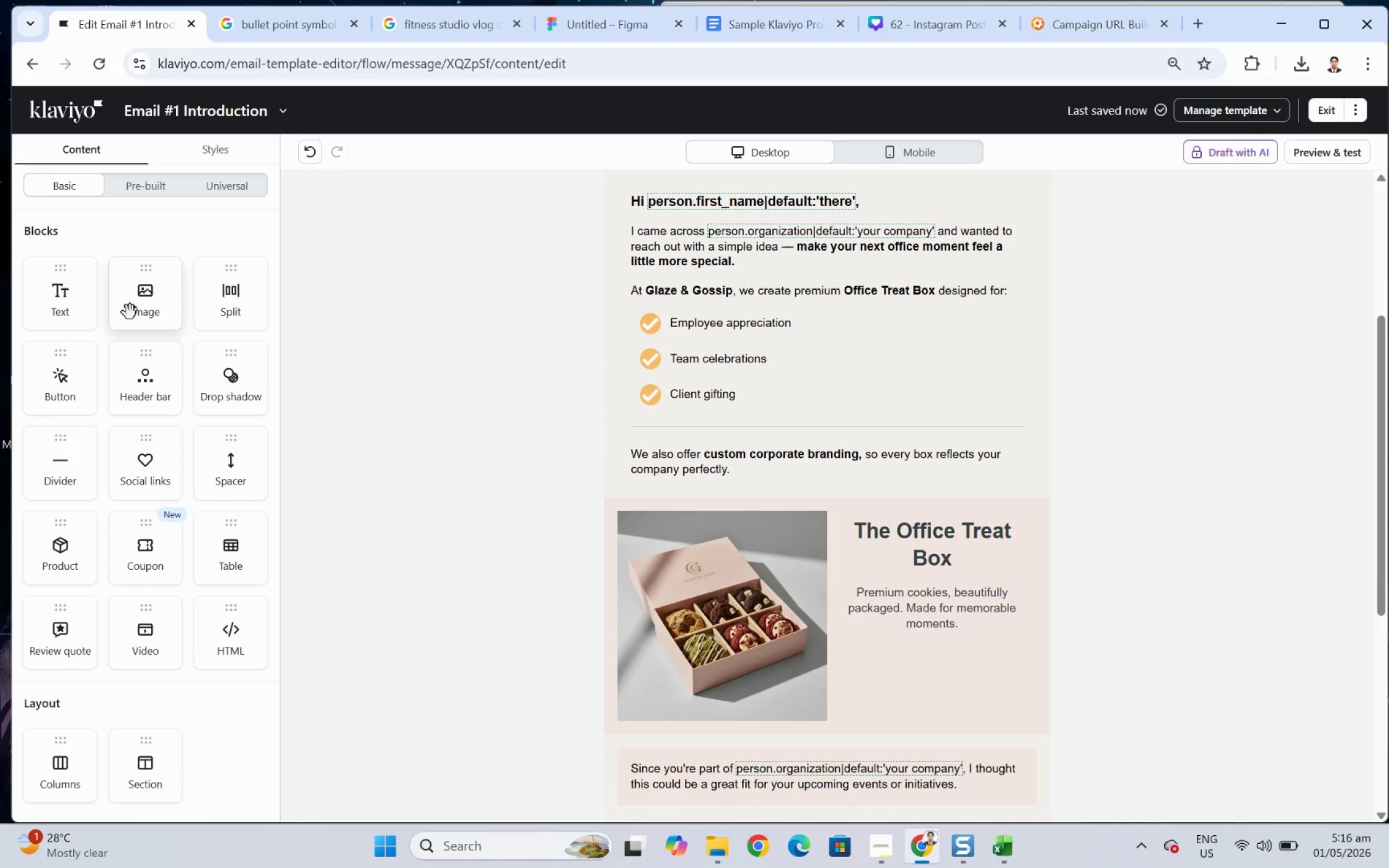 
left_click_drag(start_coordinate=[77, 318], to_coordinate=[944, 526])
 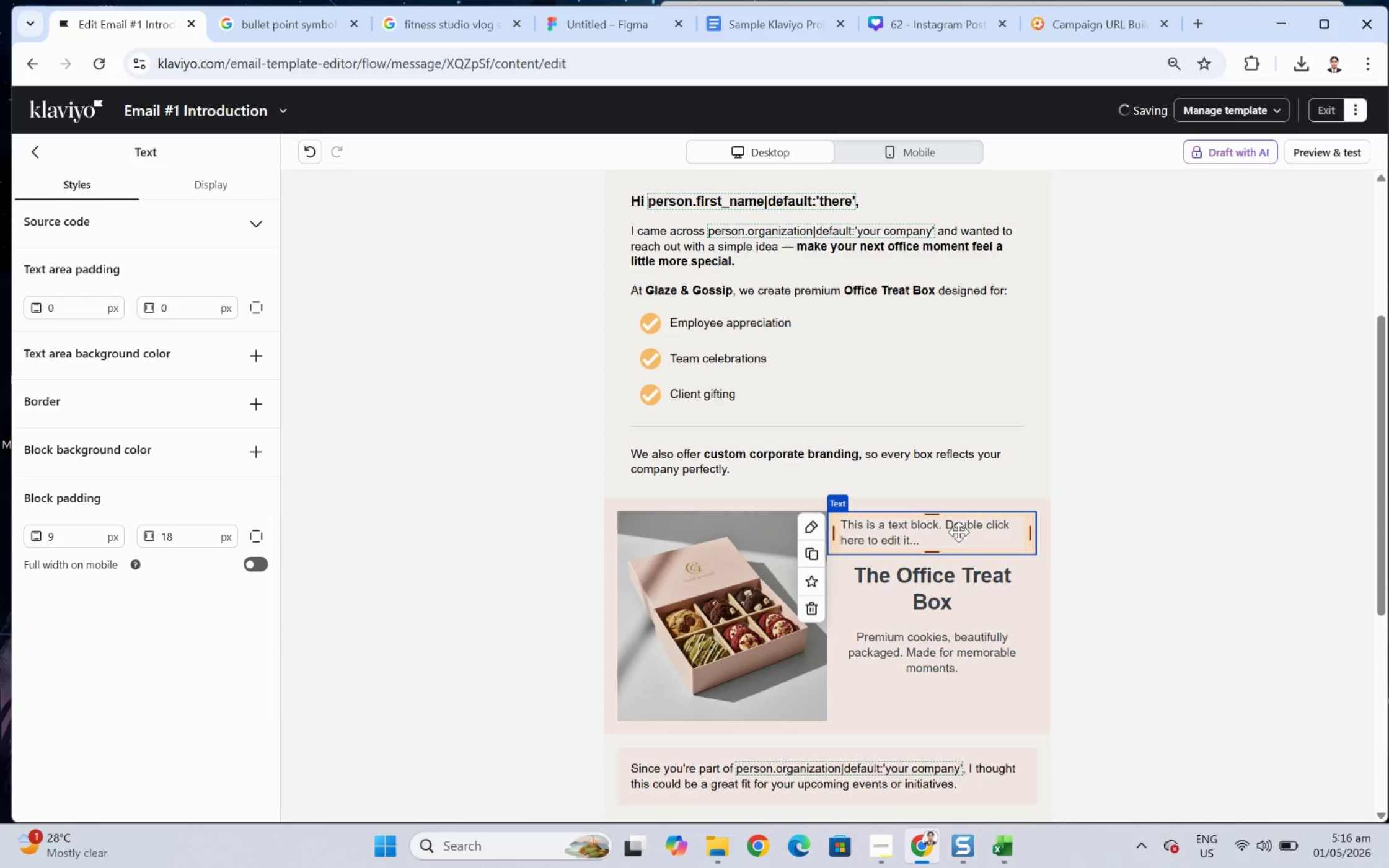 
double_click([958, 532])
 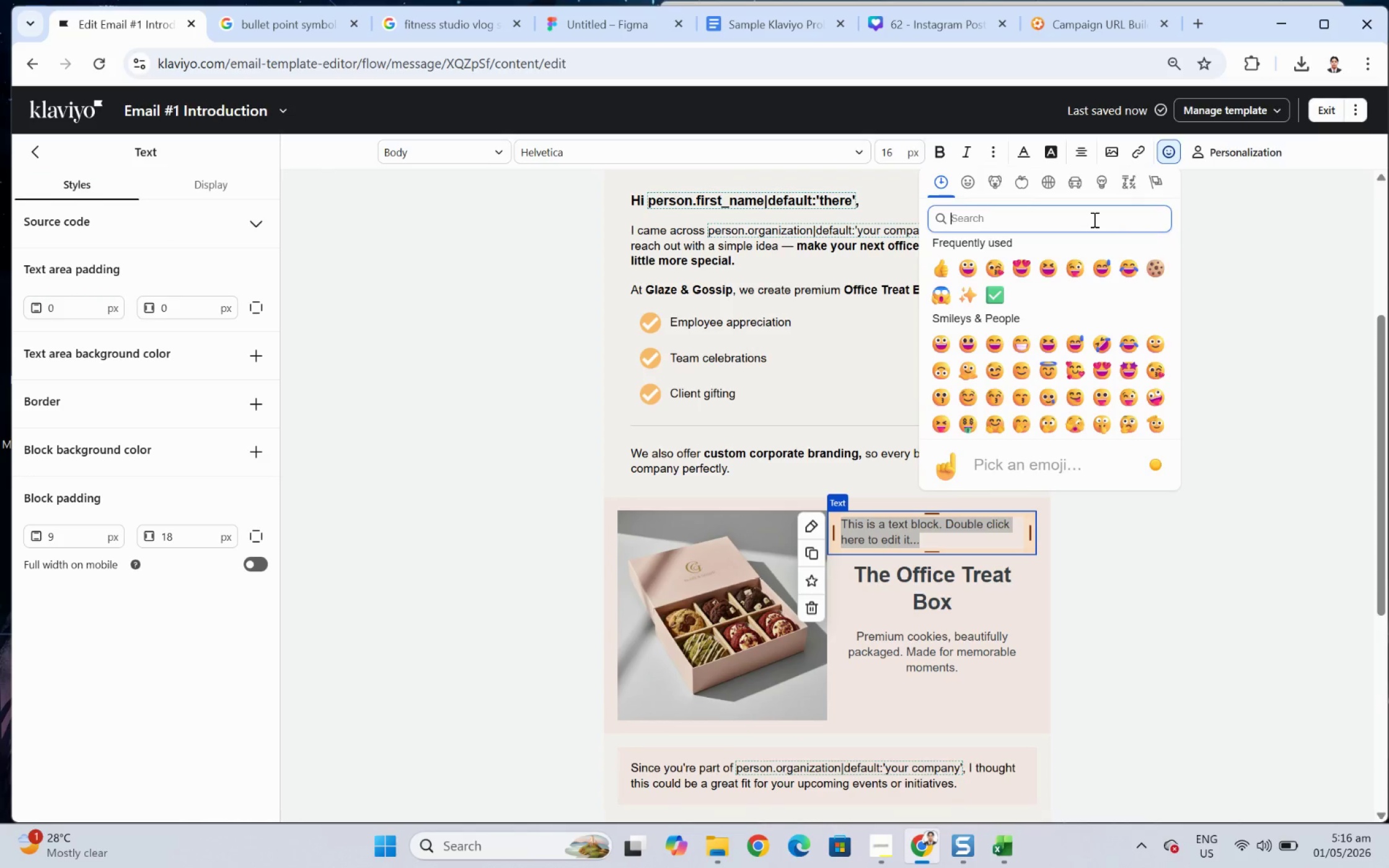 
type(gif)
 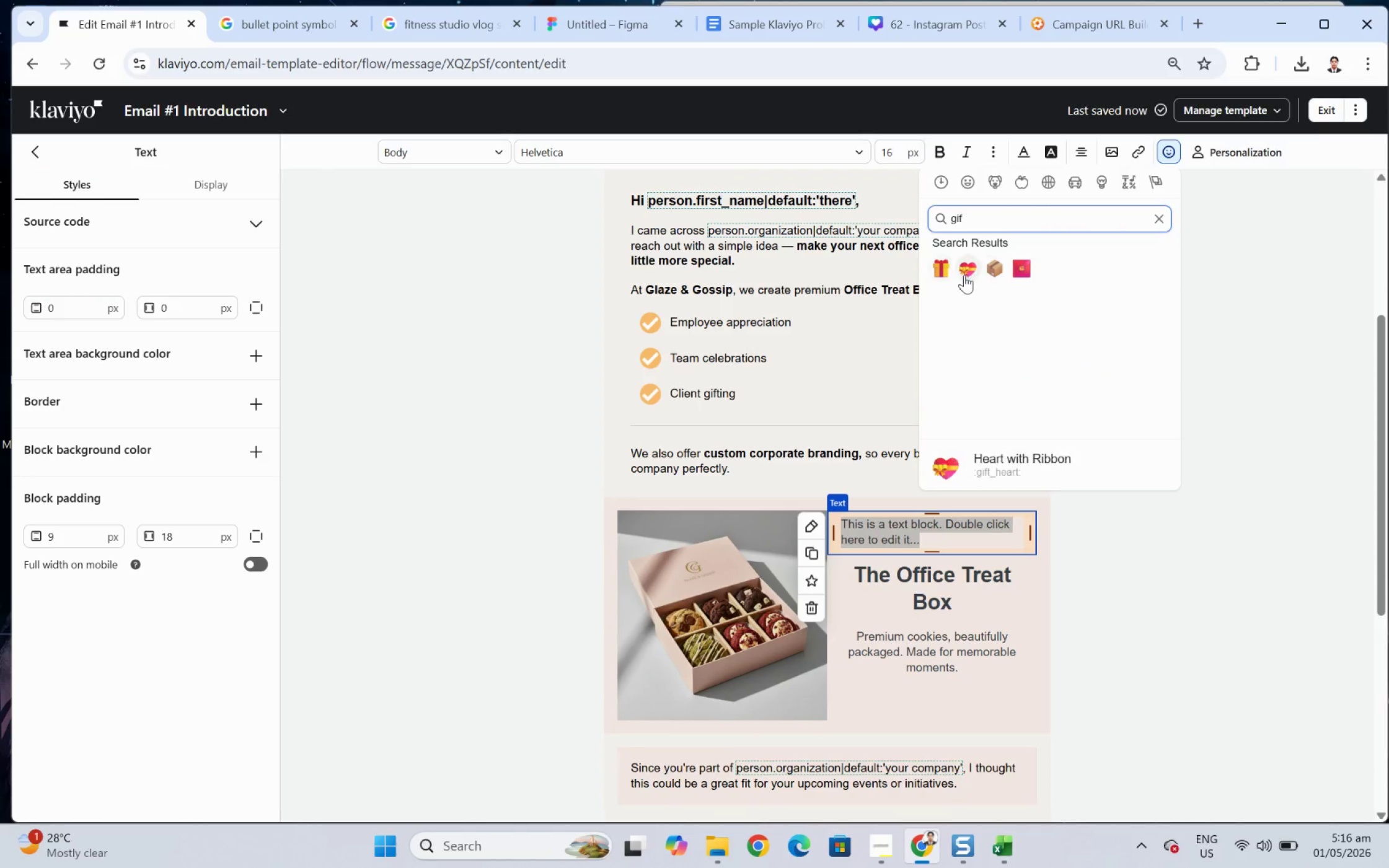 
left_click([945, 266])
 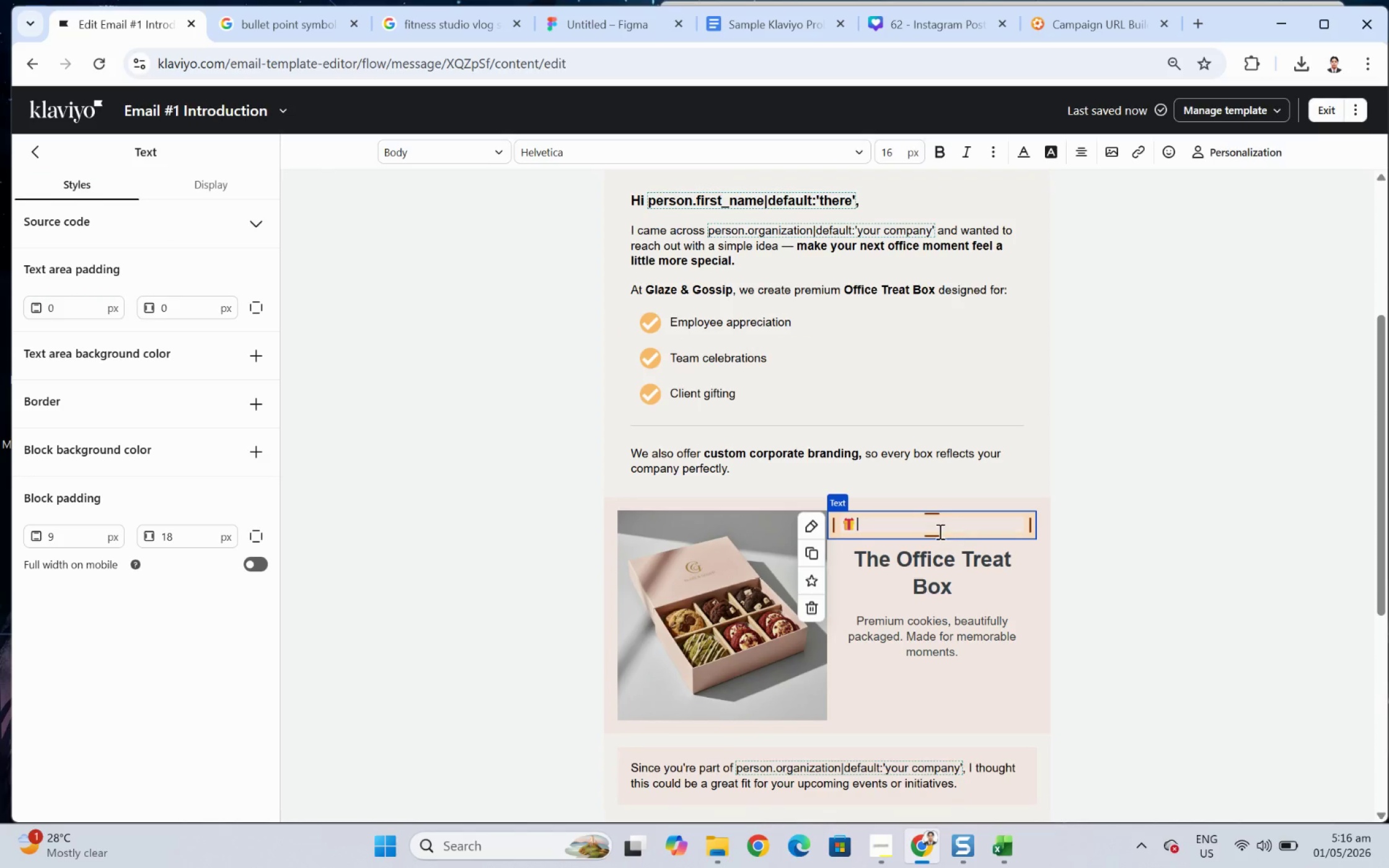 
left_click_drag(start_coordinate=[919, 524], to_coordinate=[832, 524])
 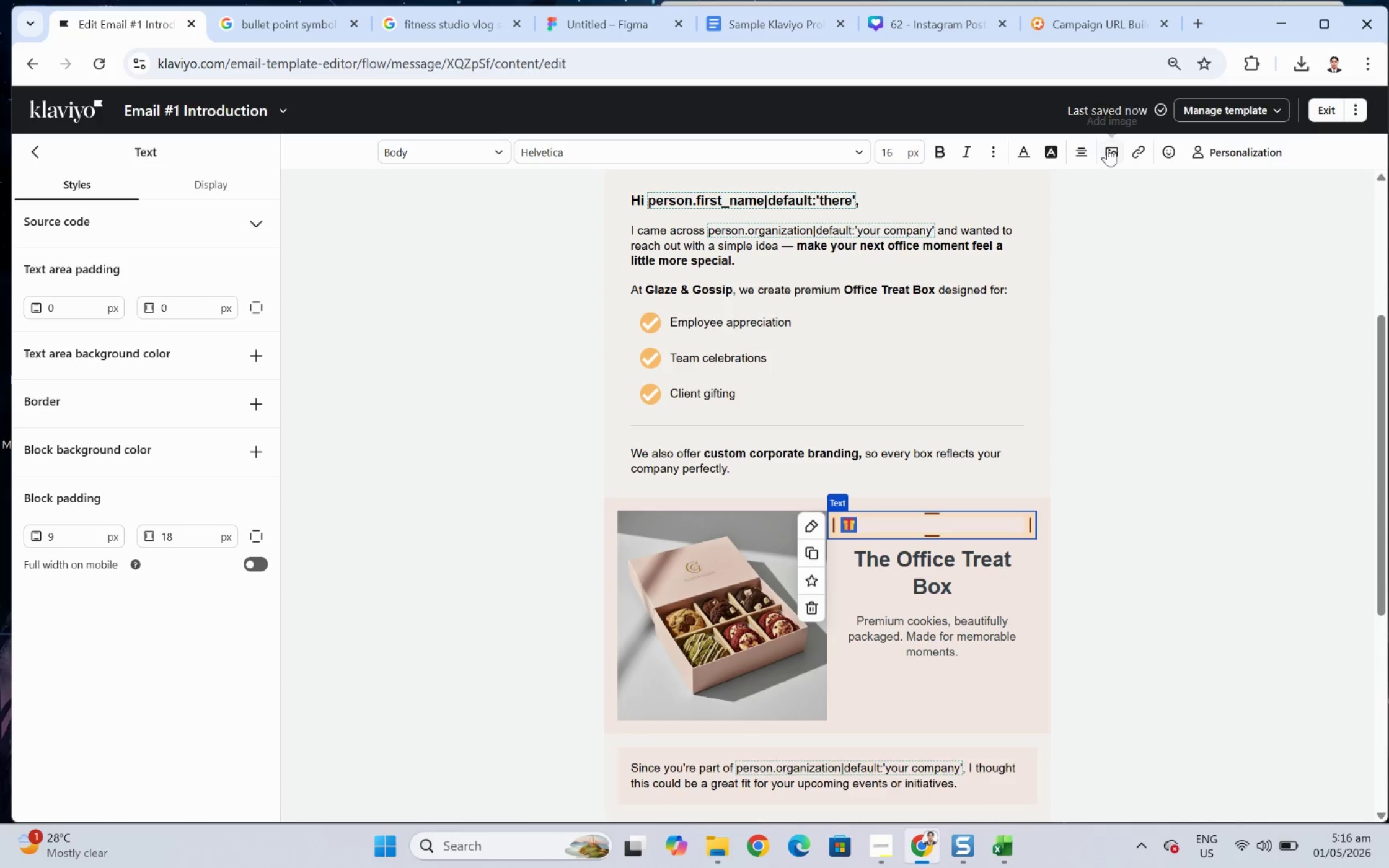 
left_click([1076, 148])
 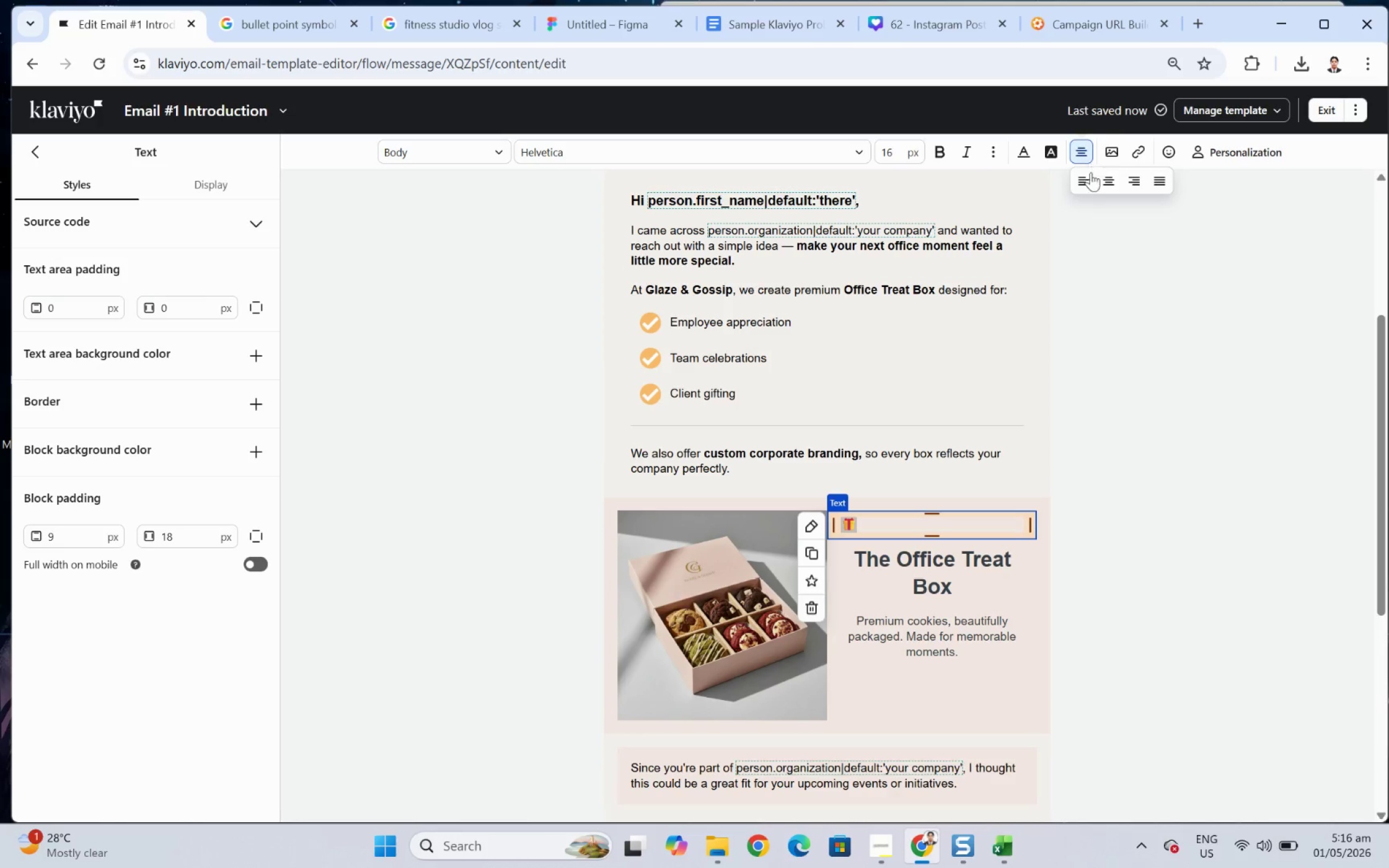 
left_click([1105, 181])
 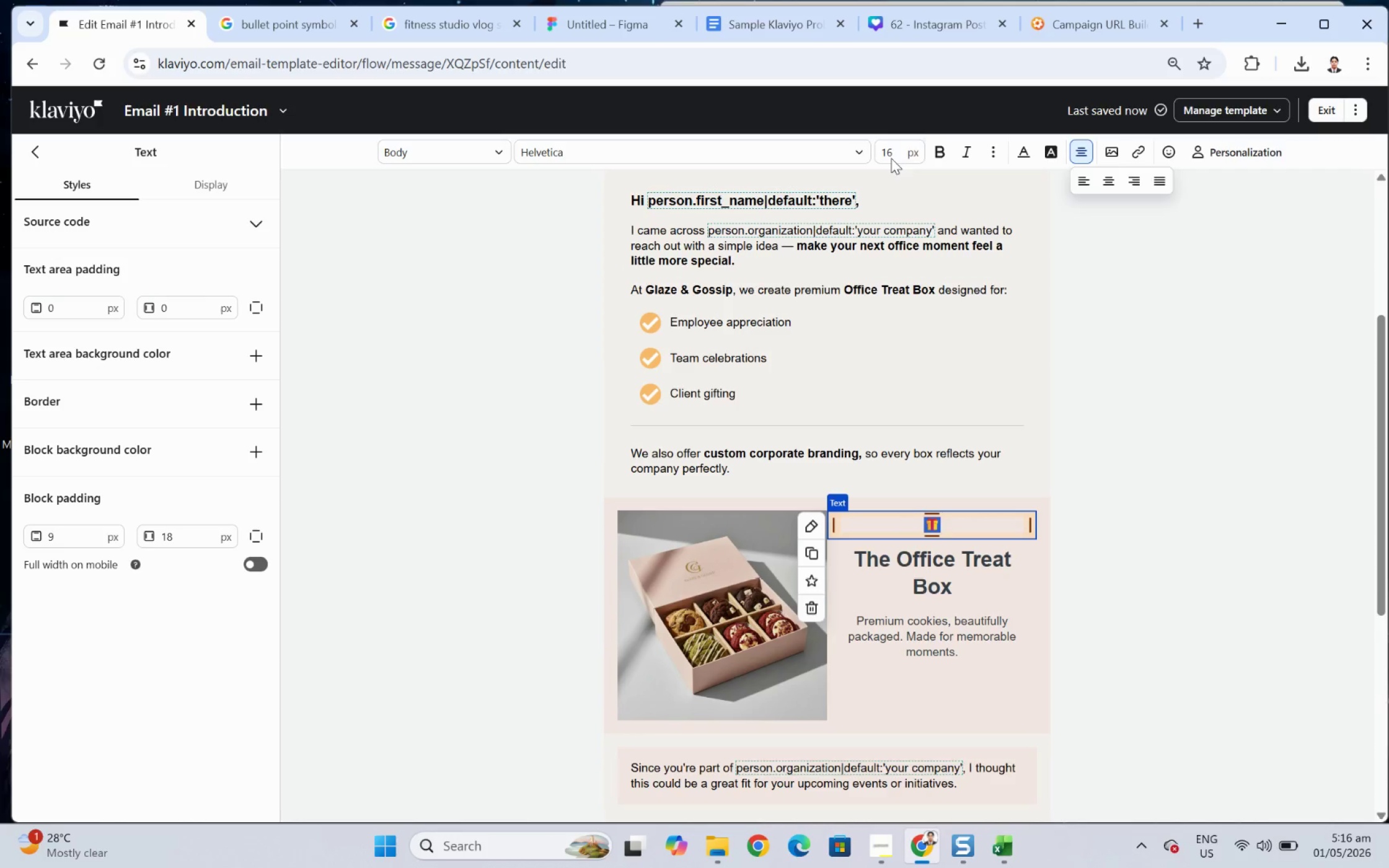 
double_click([892, 156])
 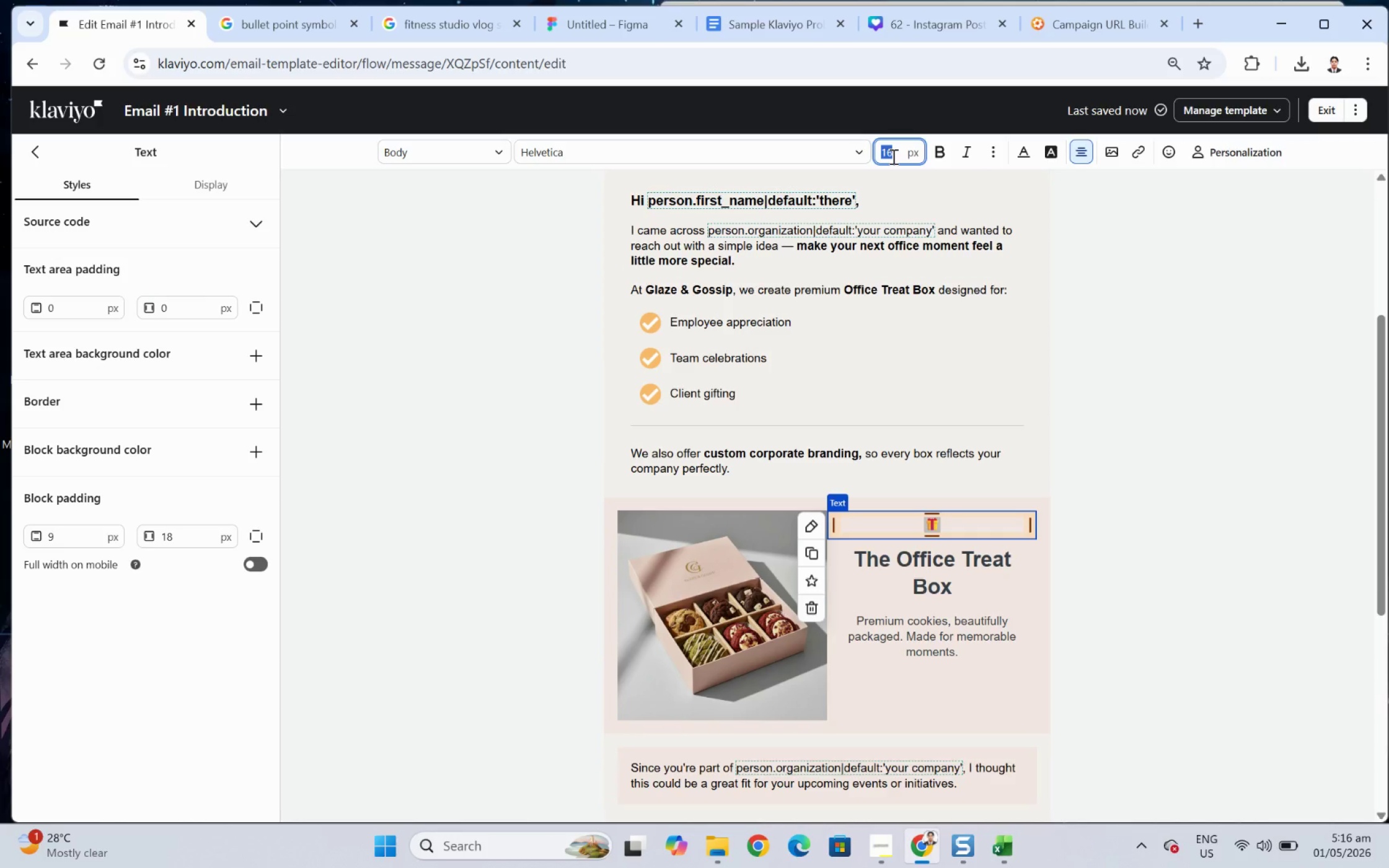 
key(Numpad4)
 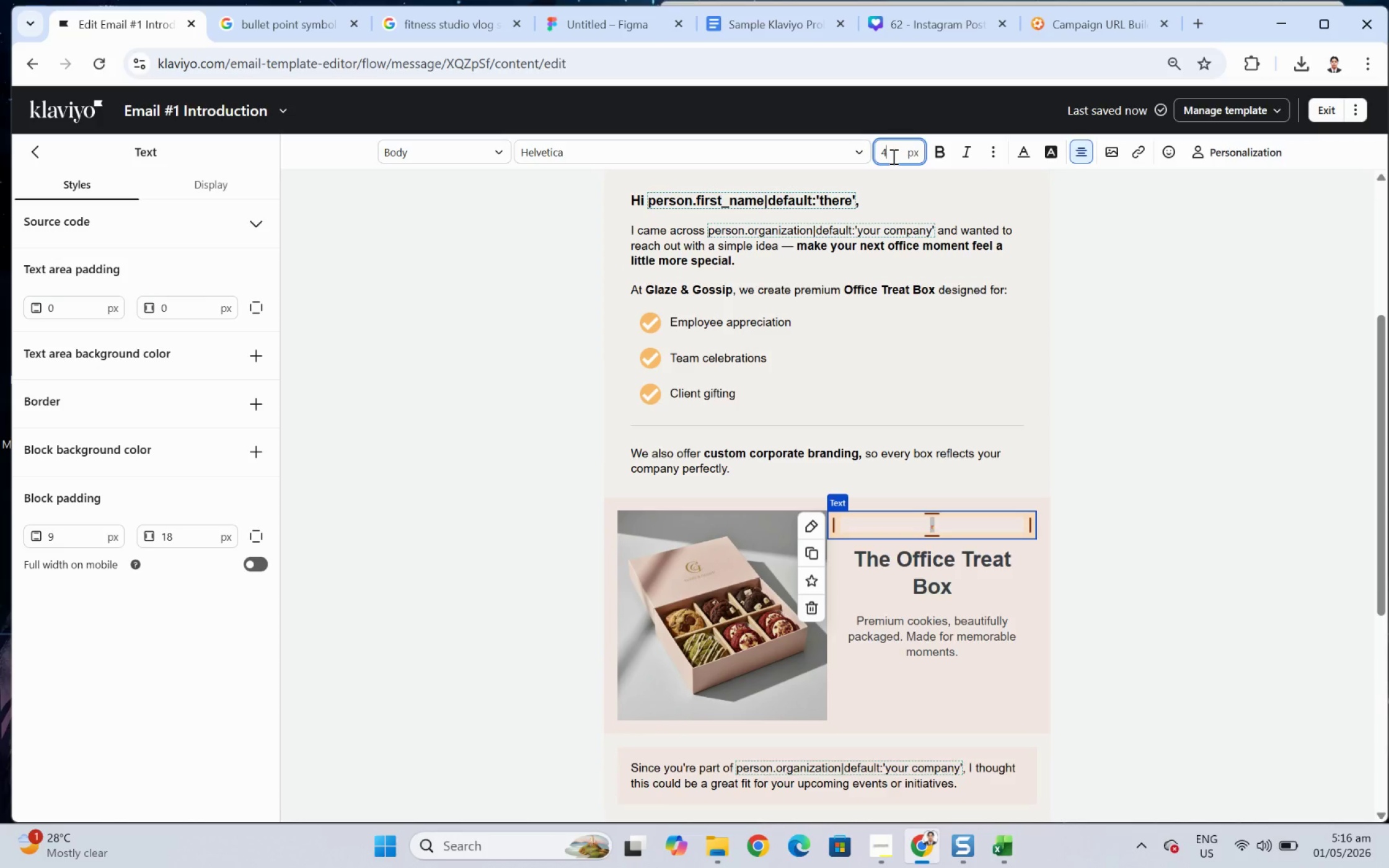 
key(Numpad8)
 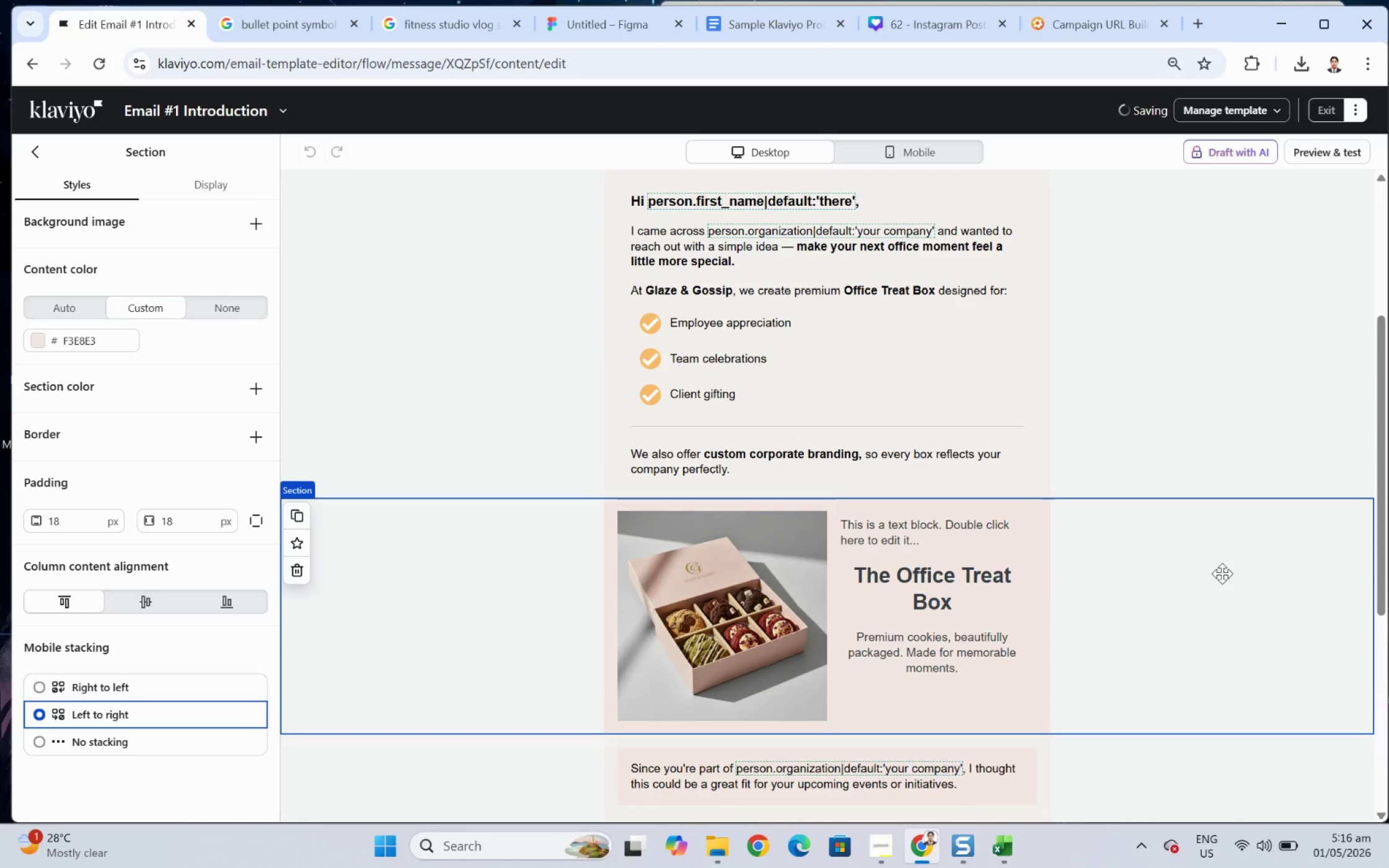 
left_click([1256, 625])
 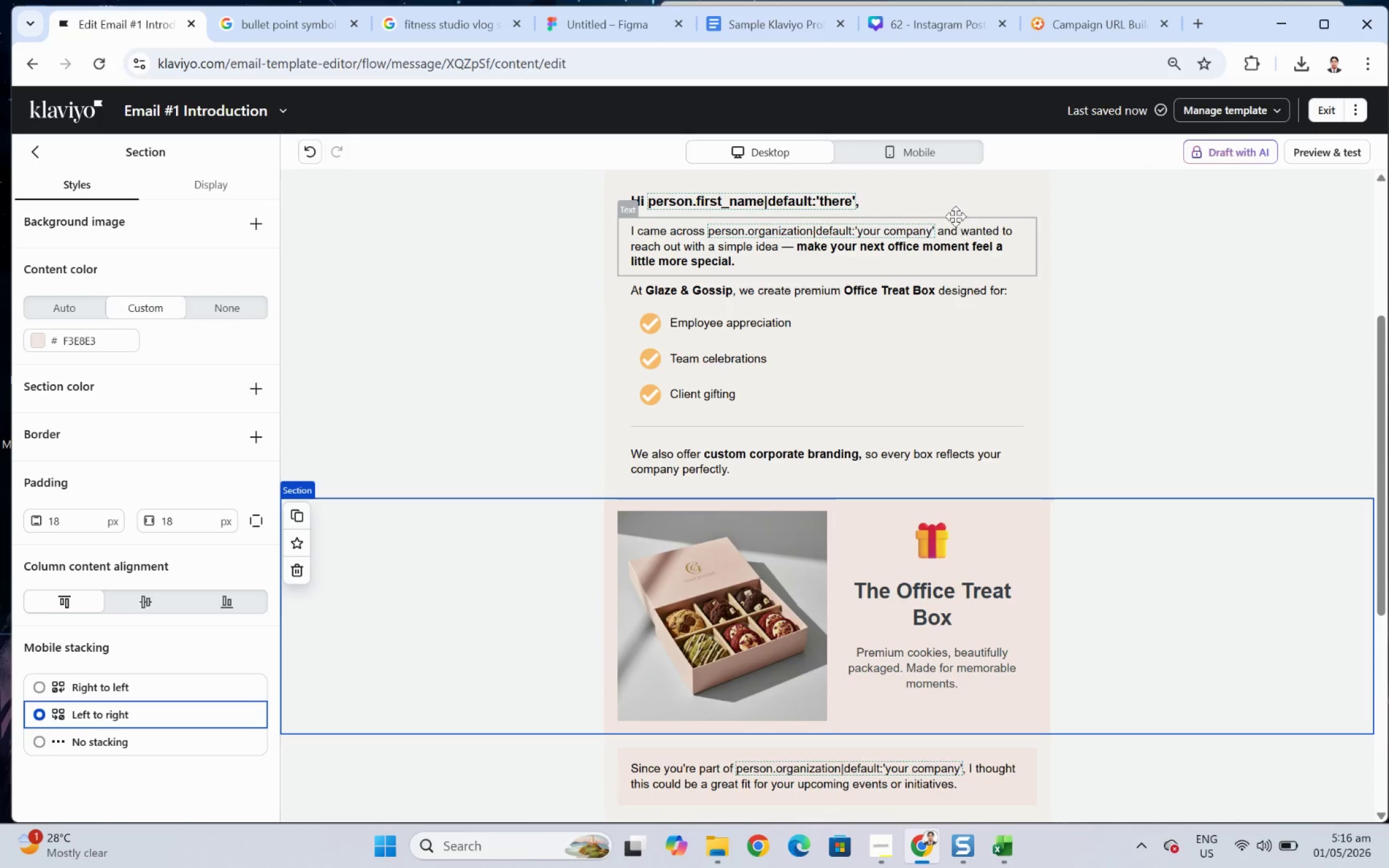 
left_click([933, 155])
 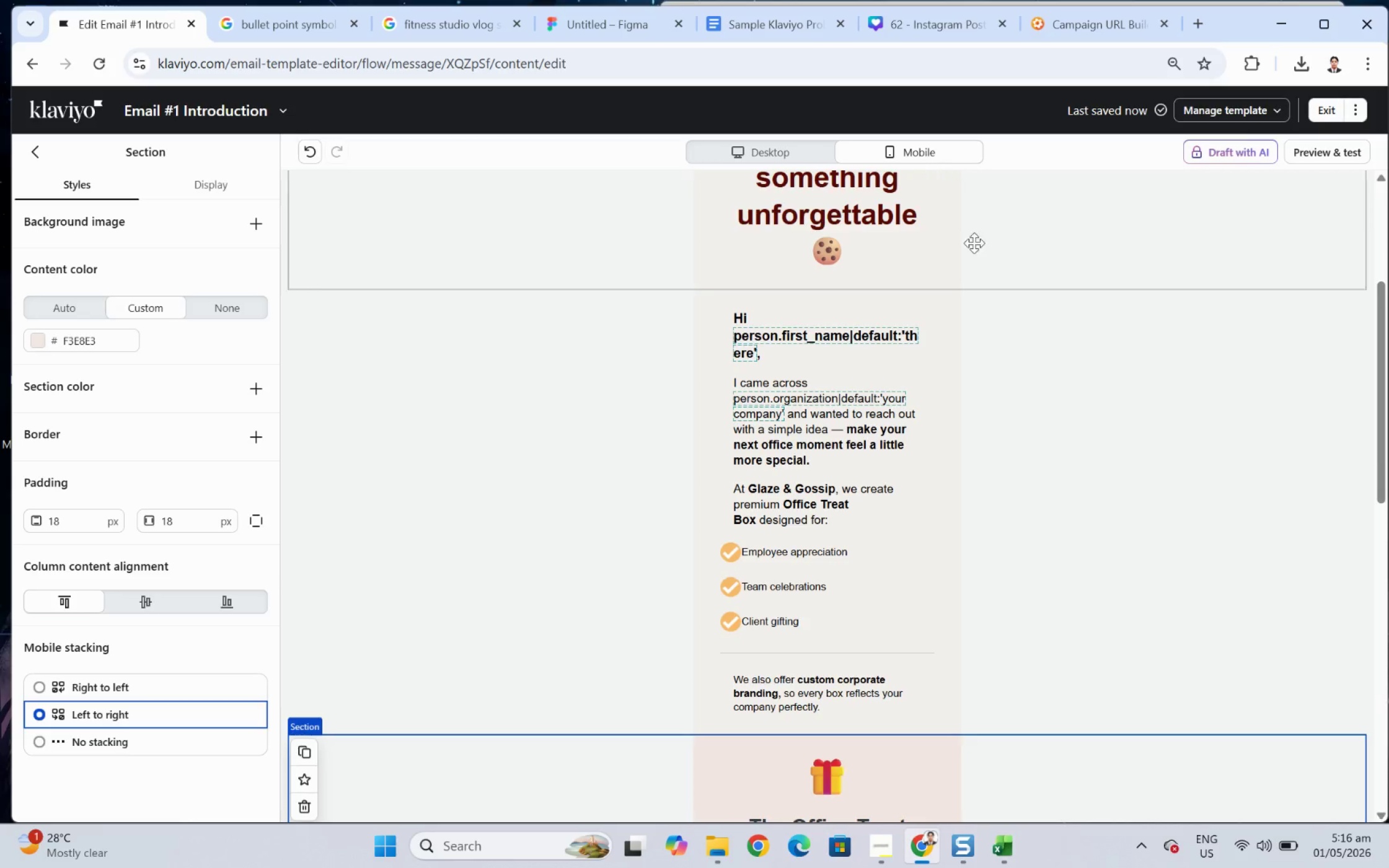 
scroll: coordinate [1161, 632], scroll_direction: down, amount: 7.0
 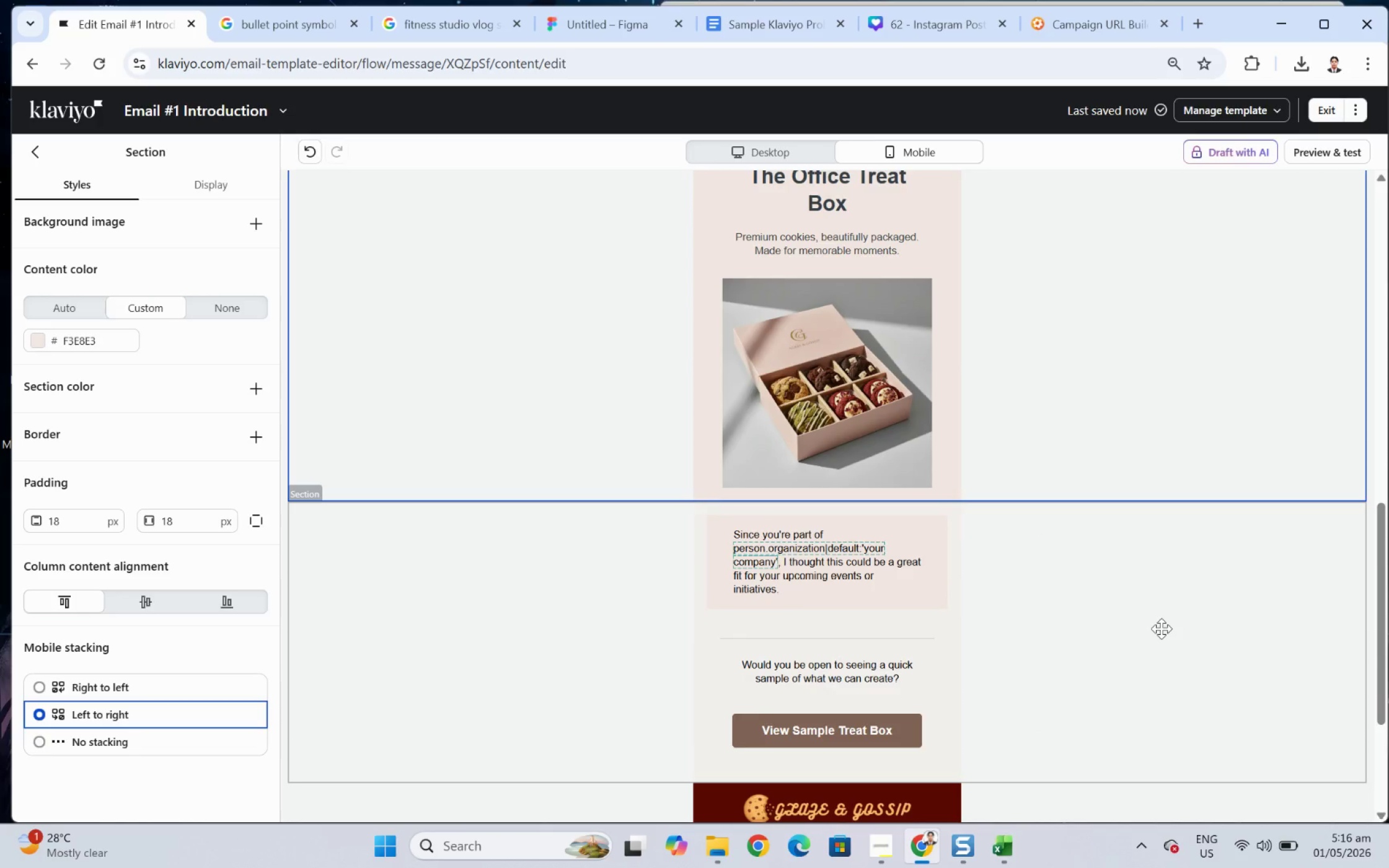 
scroll: coordinate [1161, 628], scroll_direction: up, amount: 6.0
 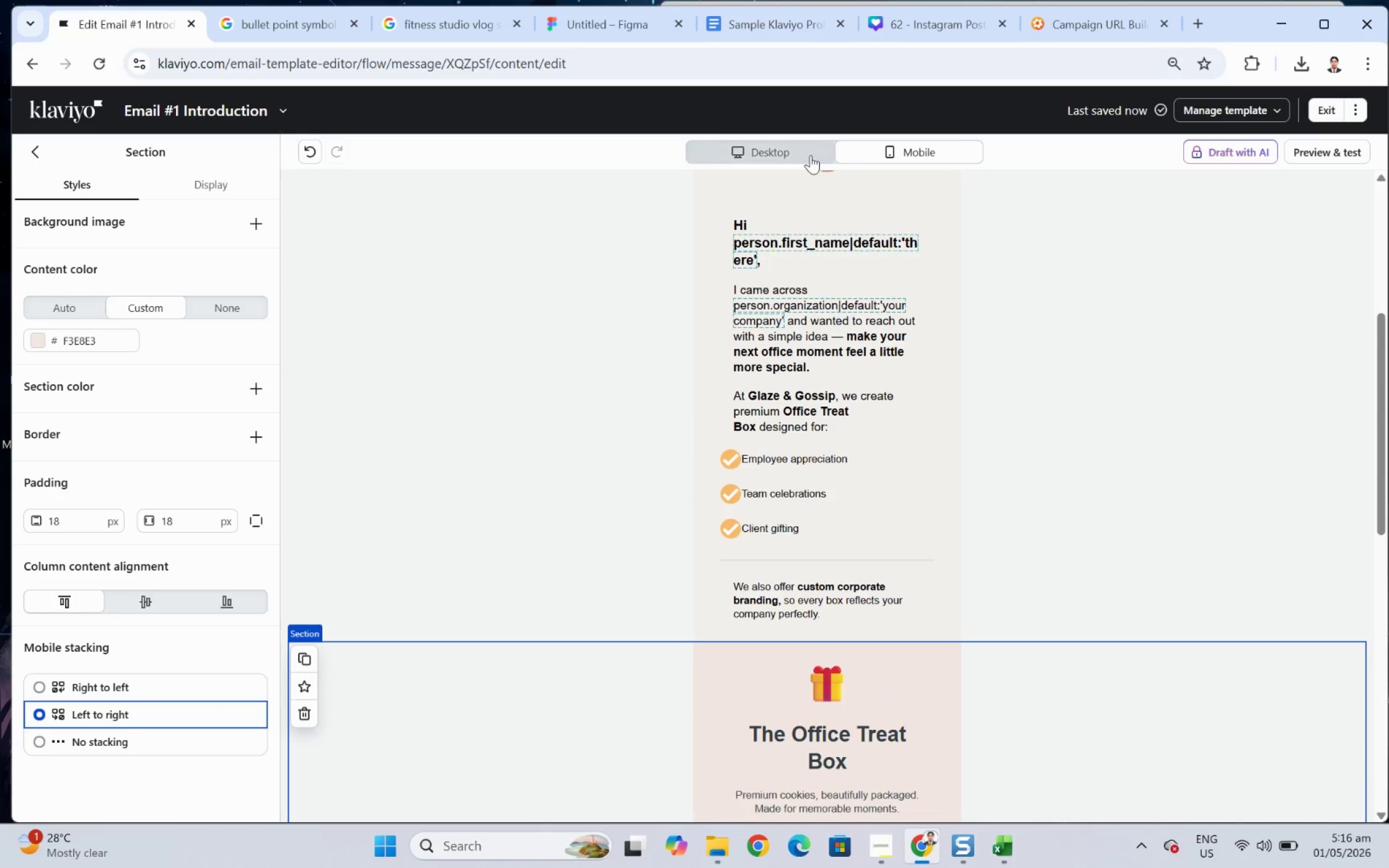 
left_click([806, 151])
 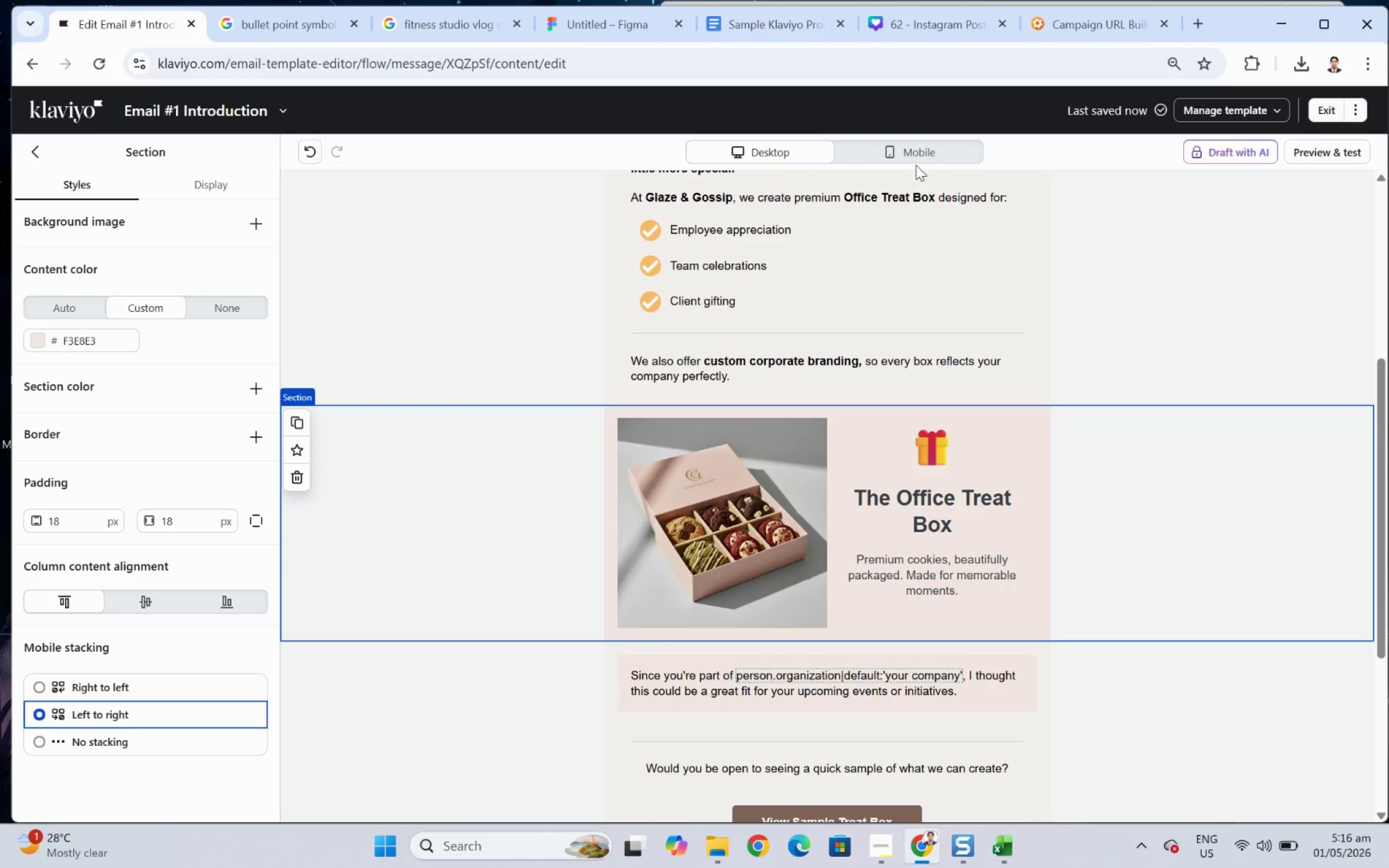 
left_click([919, 151])
 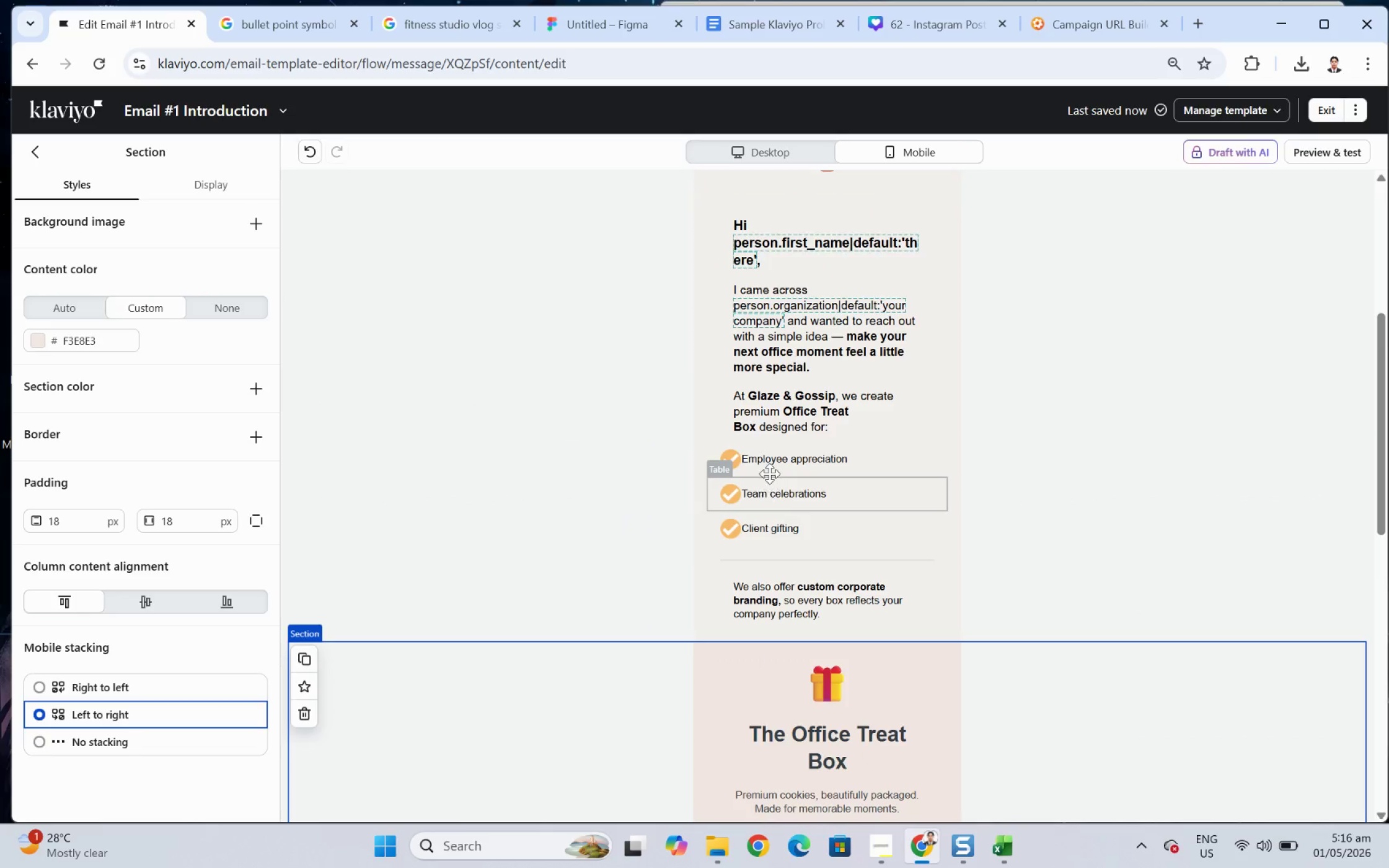 
left_click([769, 458])
 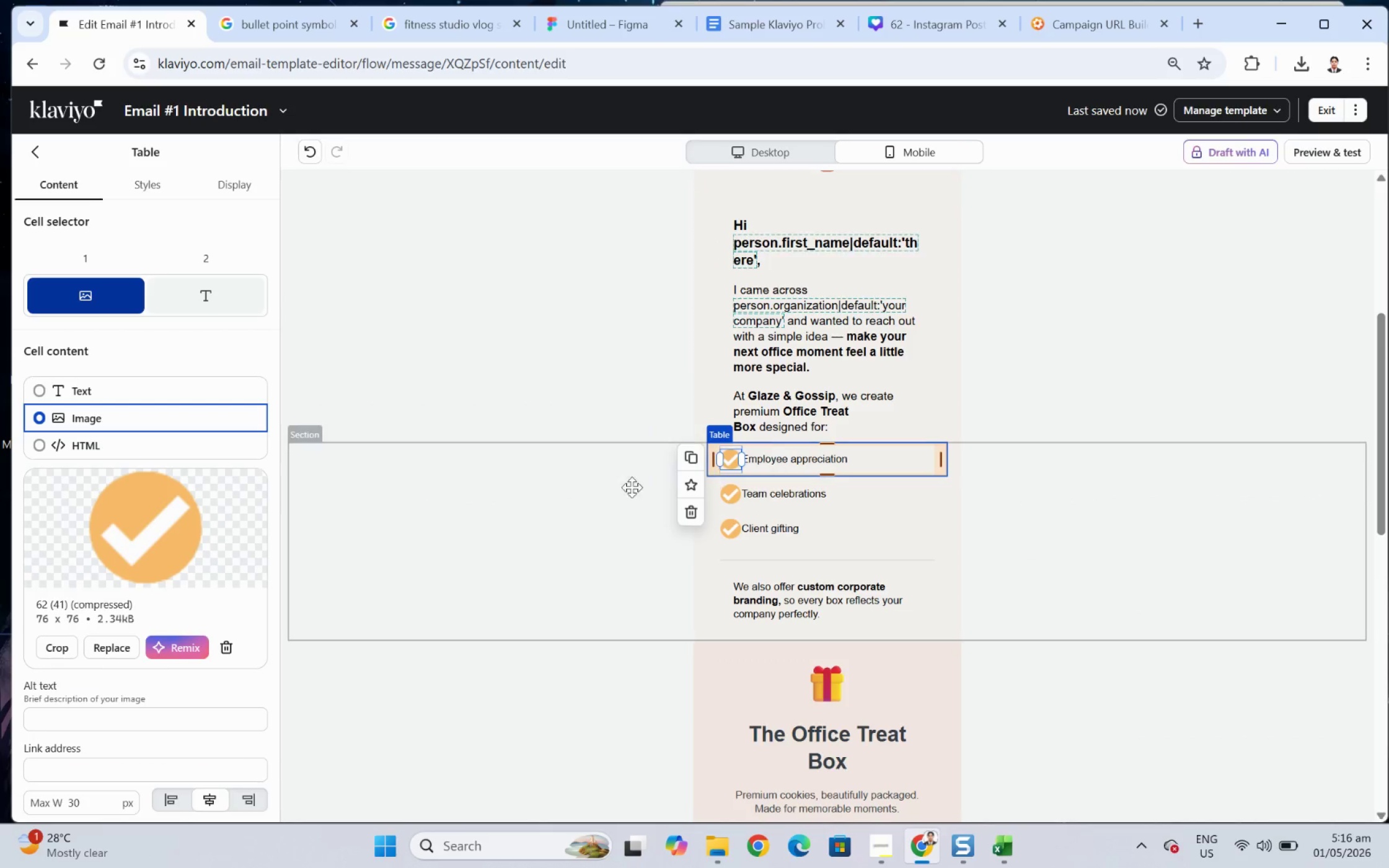 
left_click([798, 146])
 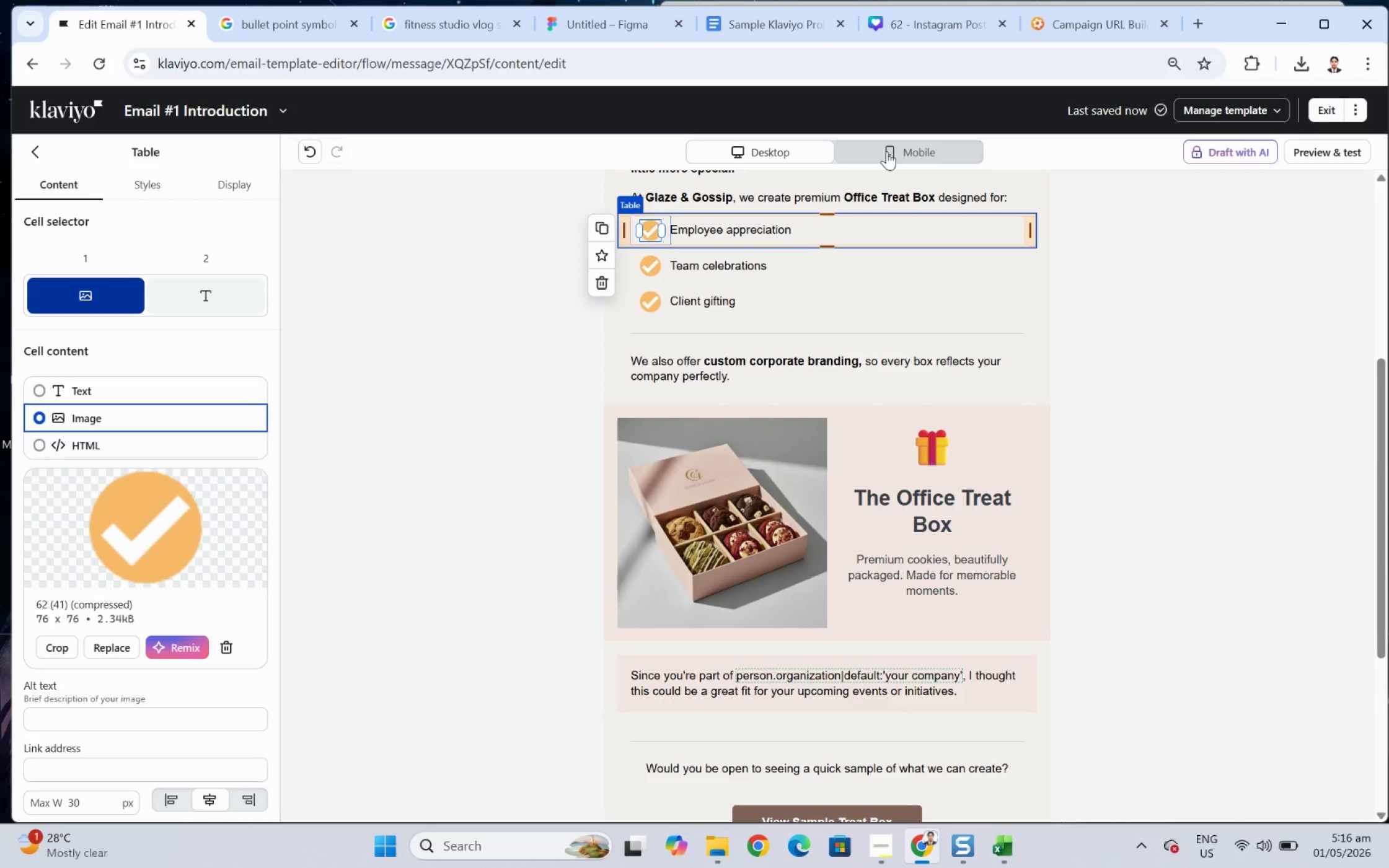 
left_click([886, 151])
 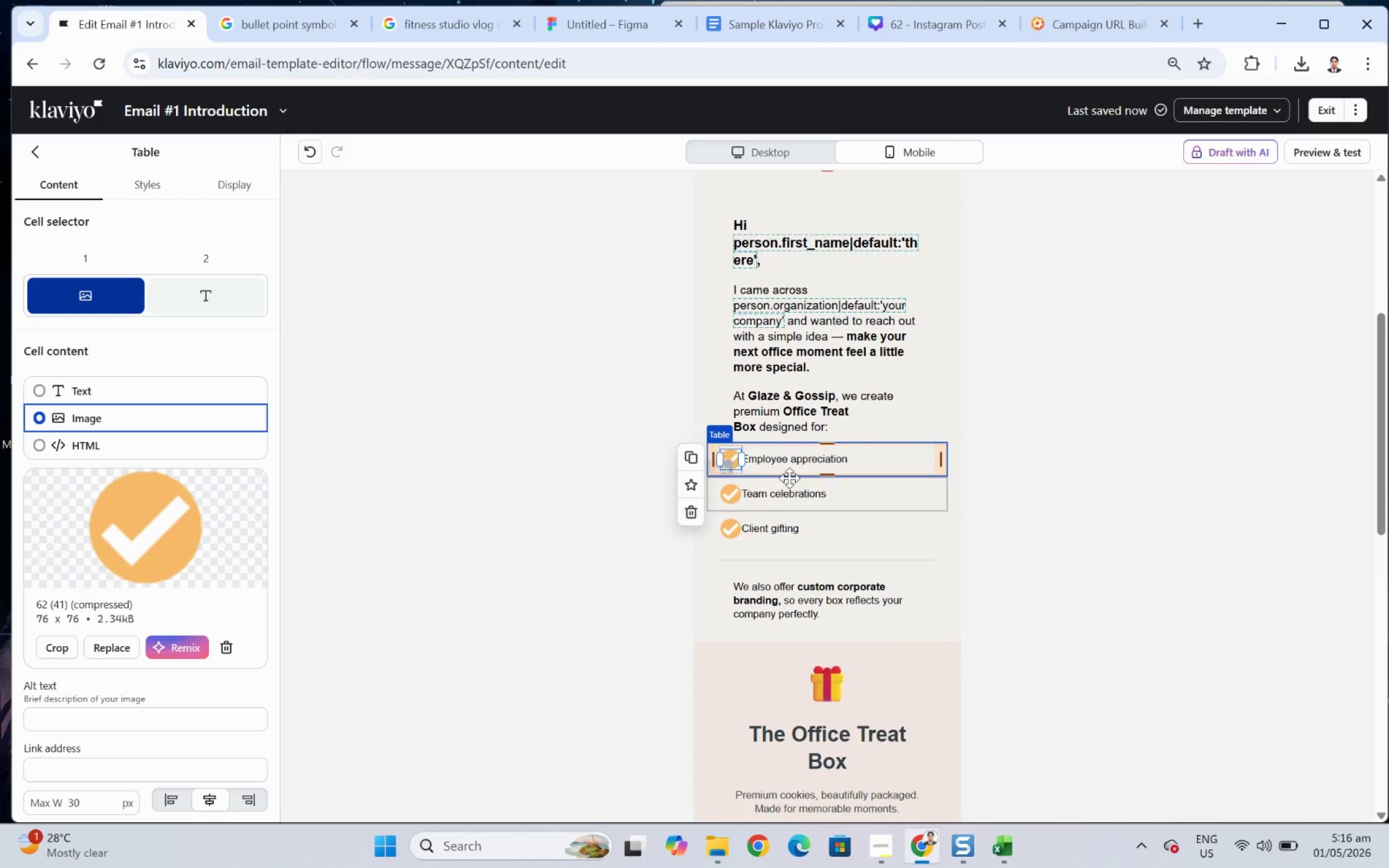 
left_click([790, 458])
 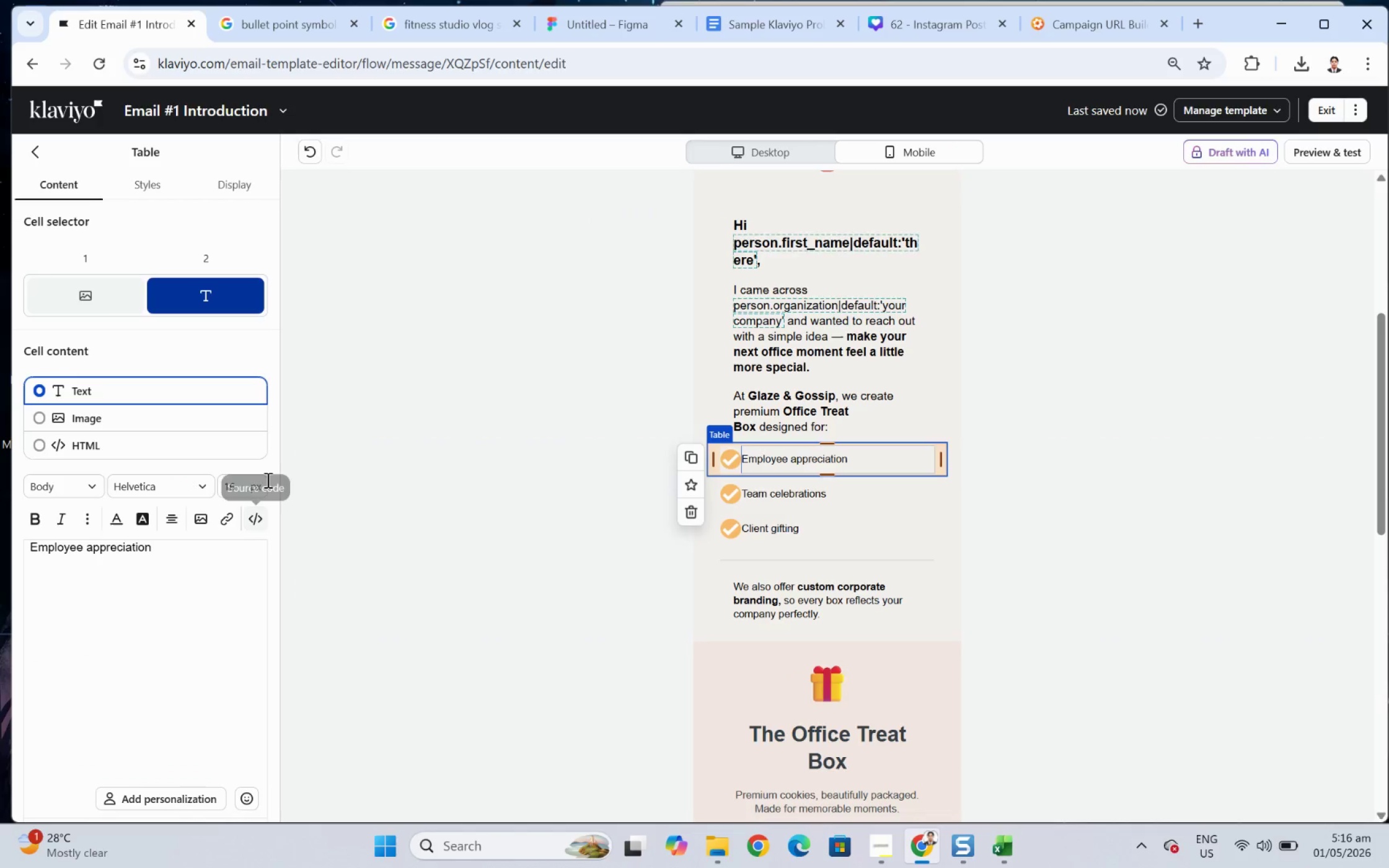 
left_click([169, 178])
 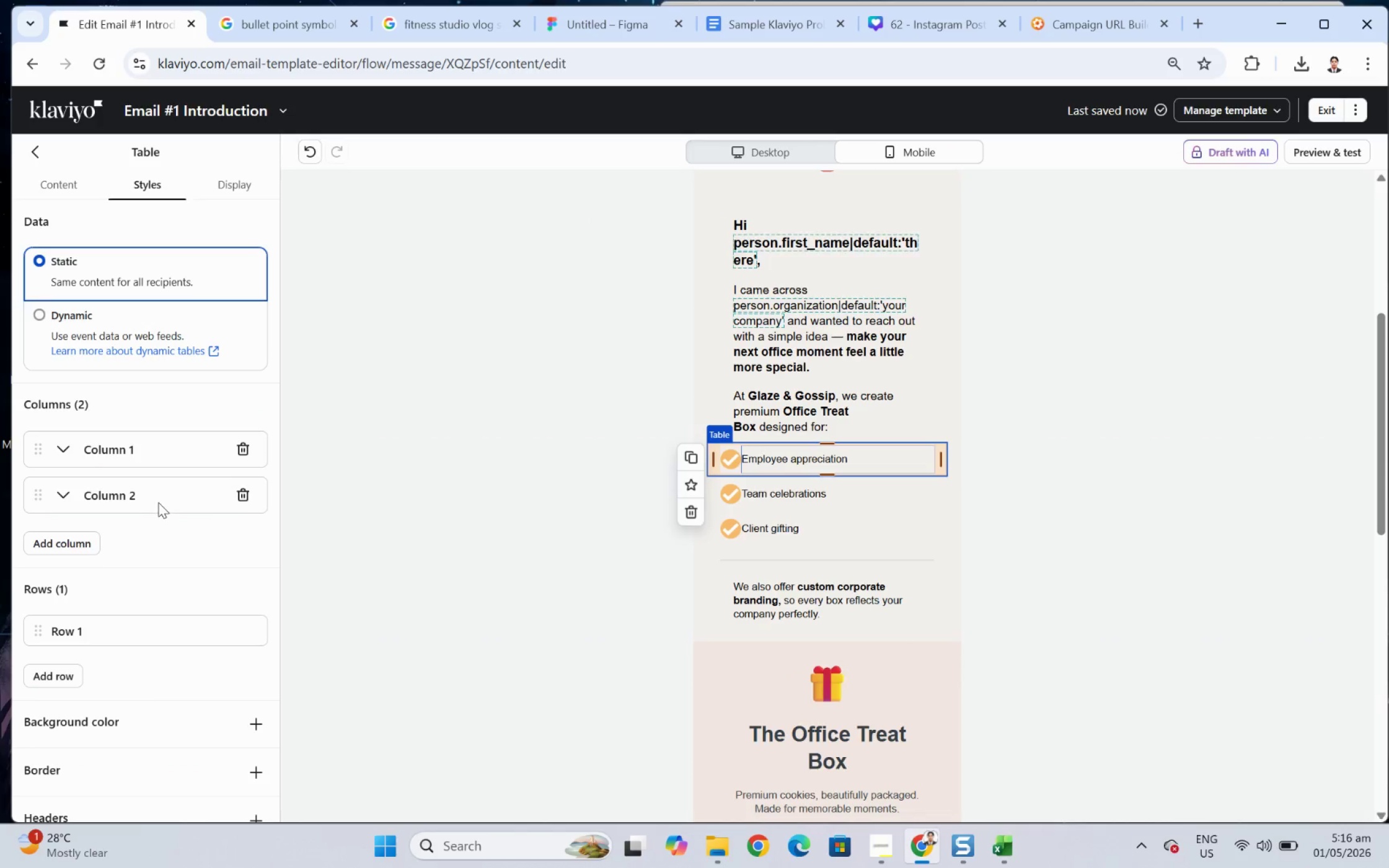 
scroll: coordinate [184, 527], scroll_direction: down, amount: 10.0
 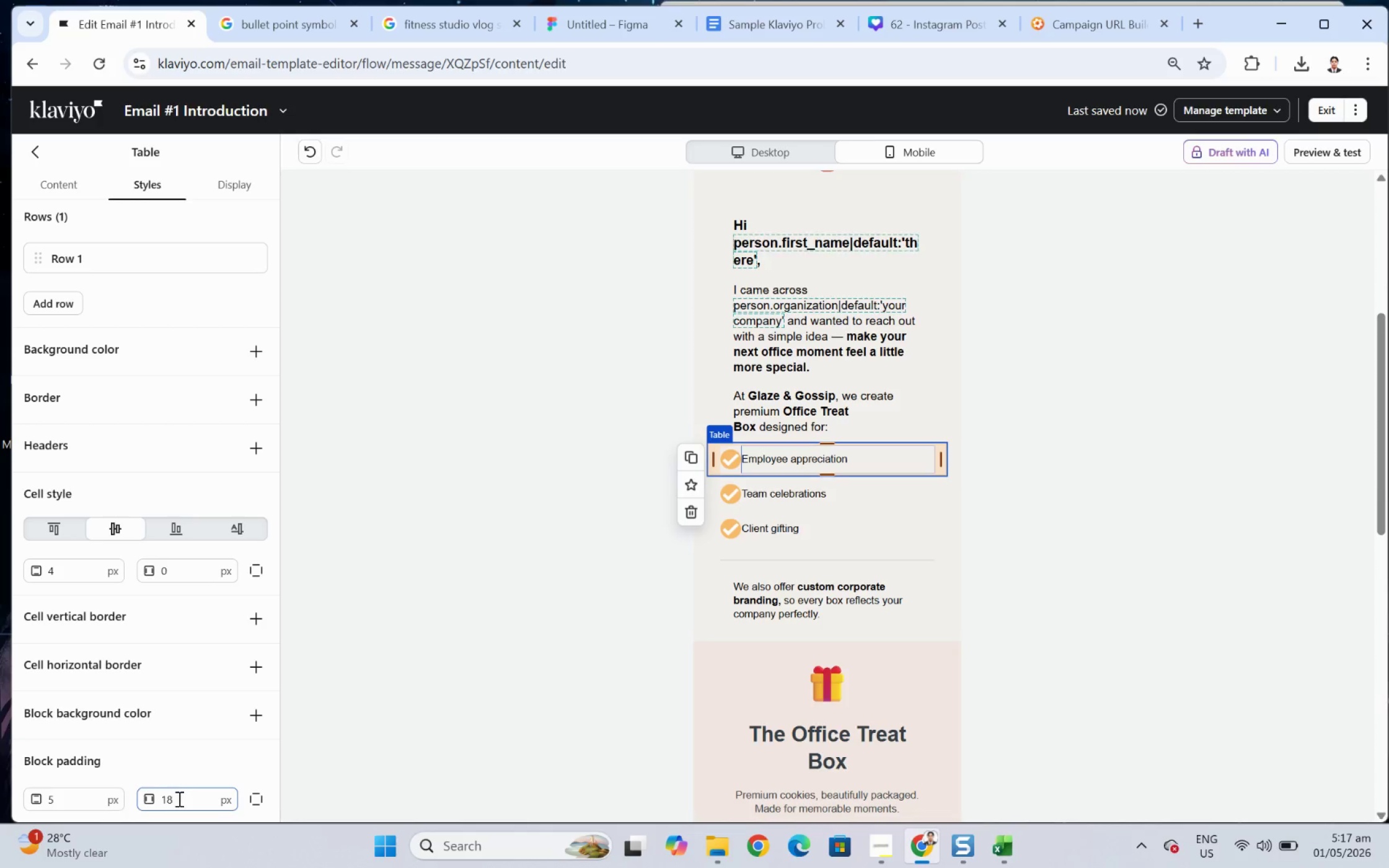 
scroll: coordinate [138, 528], scroll_direction: up, amount: 1.0
 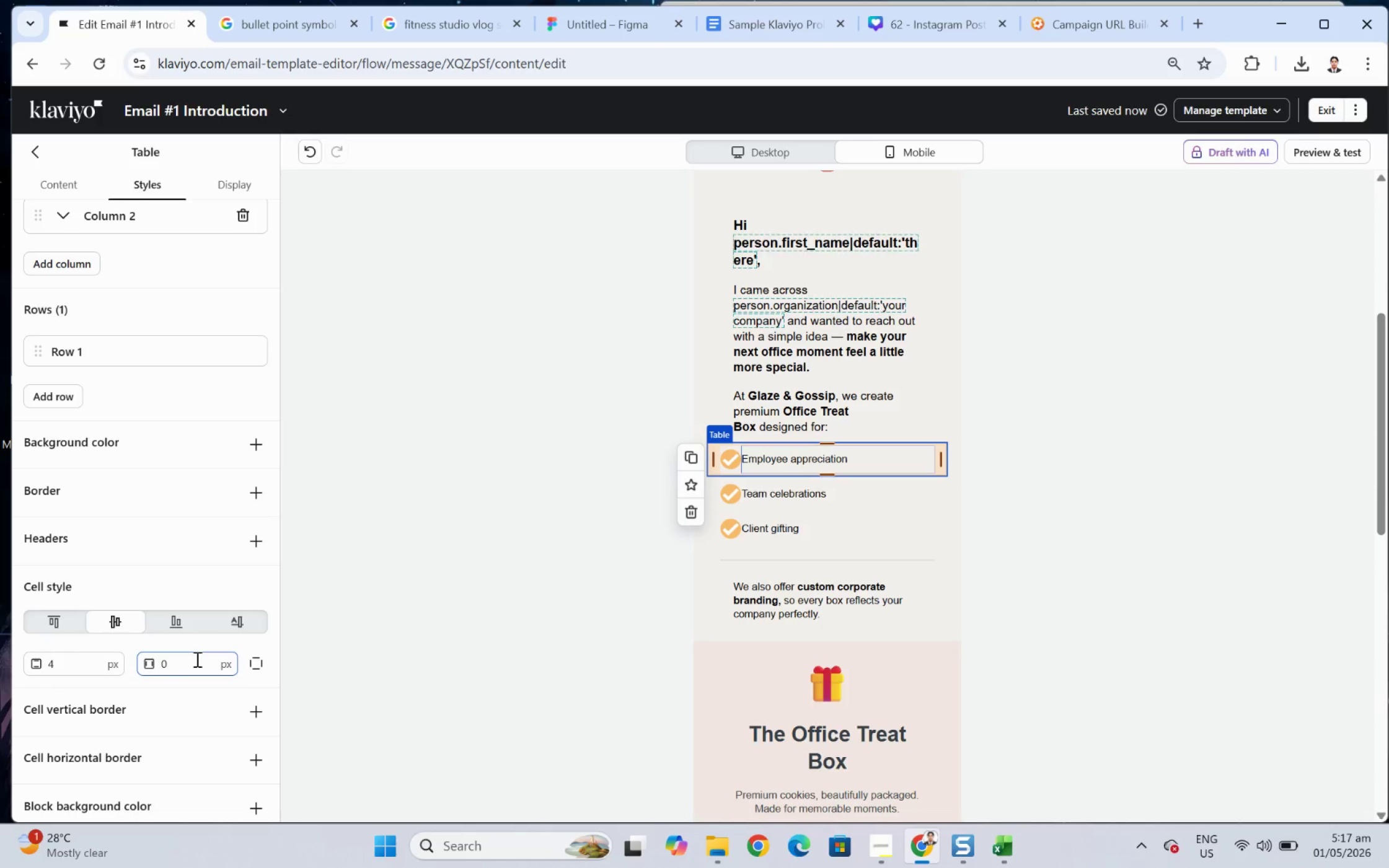 
double_click([196, 659])
 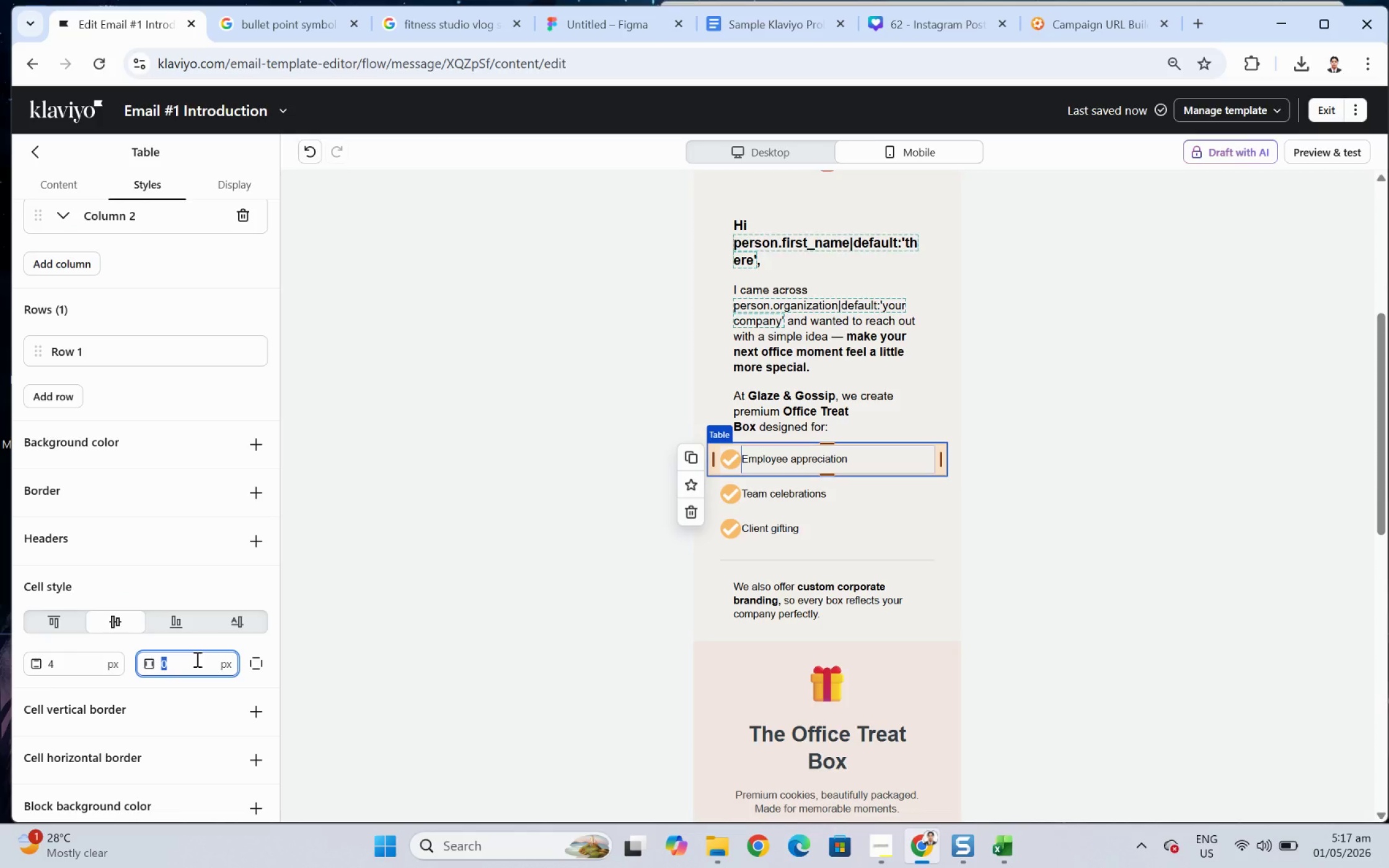 
key(Numpad2)
 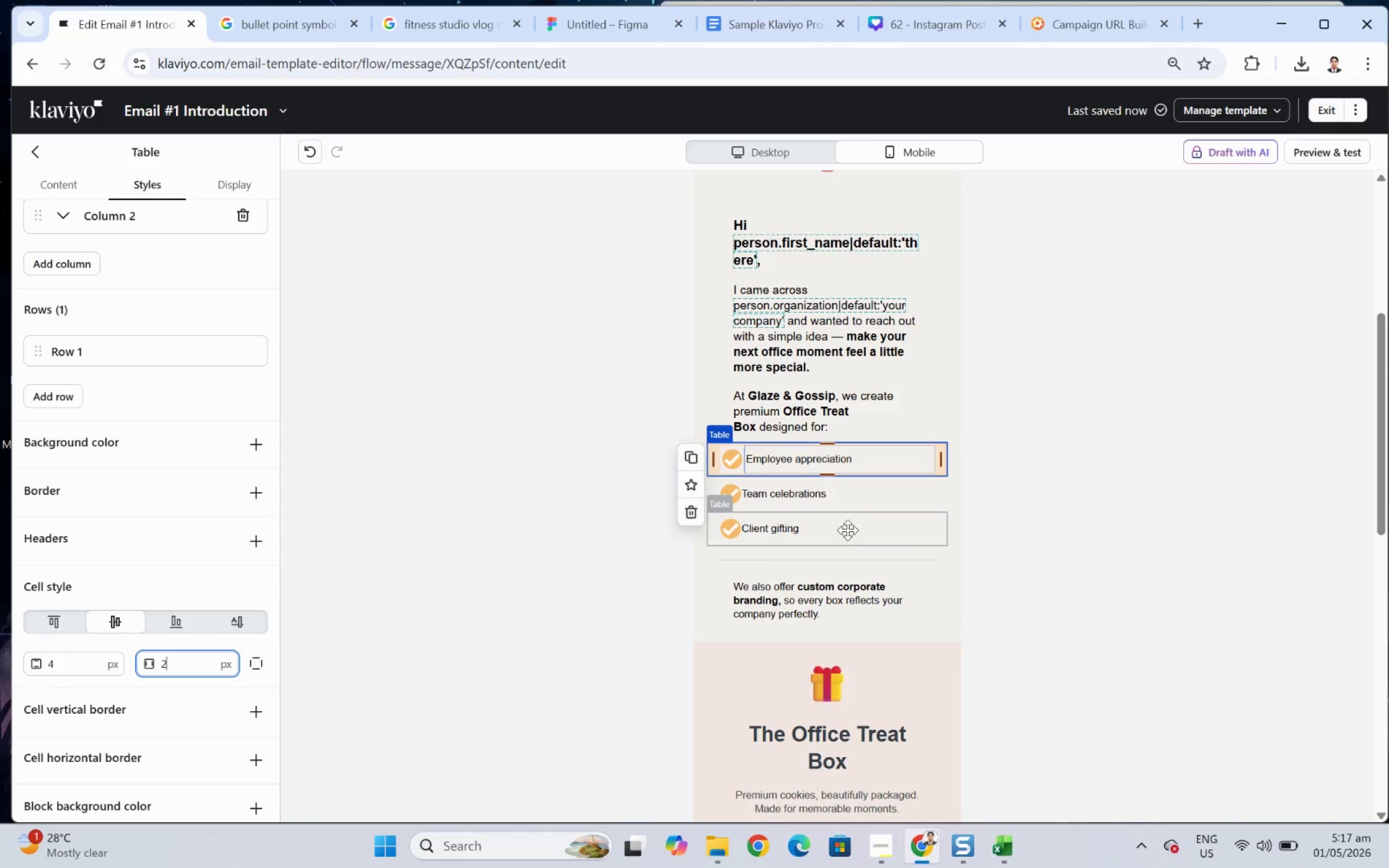 
left_click([847, 498])
 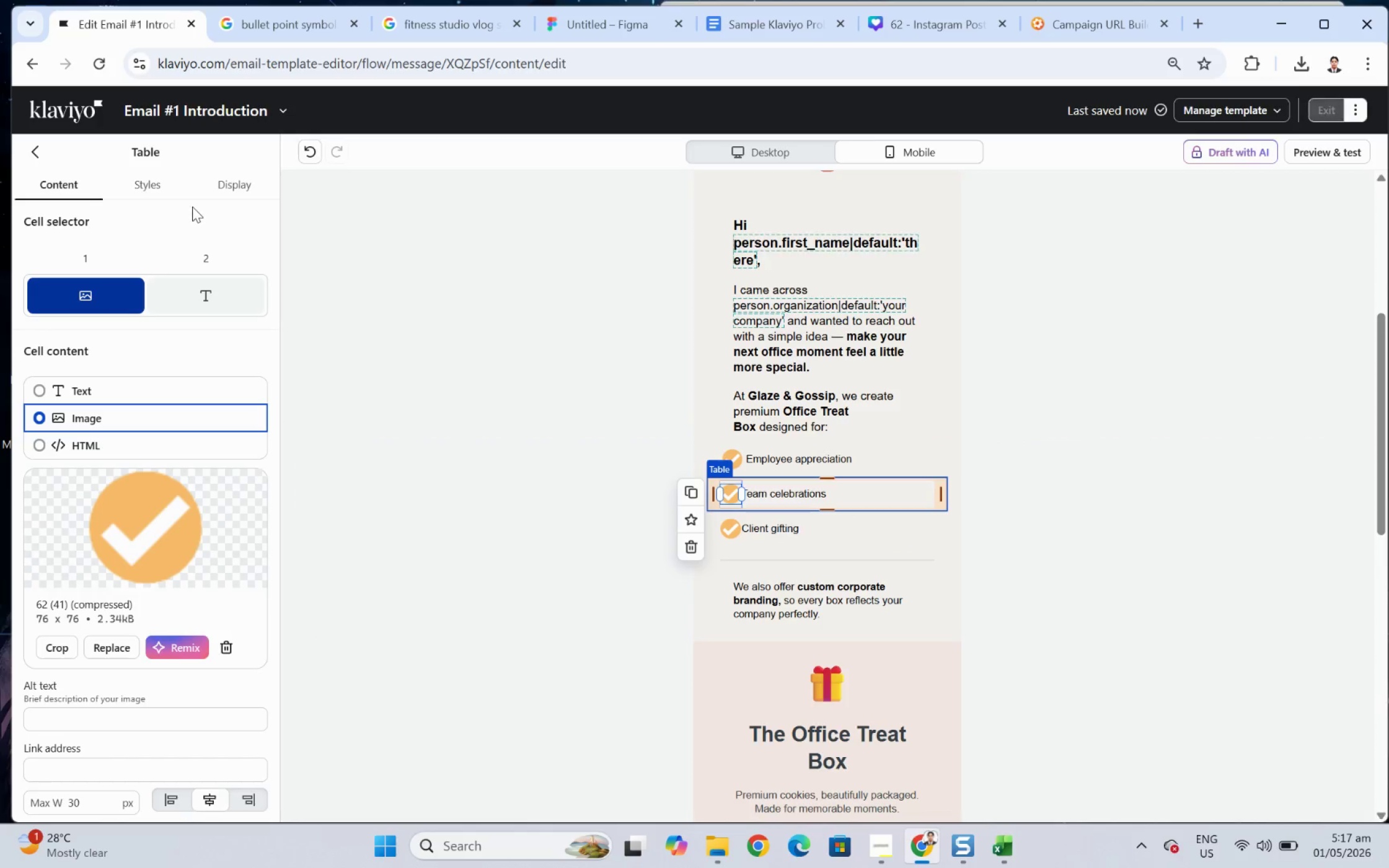 
left_click([163, 186])
 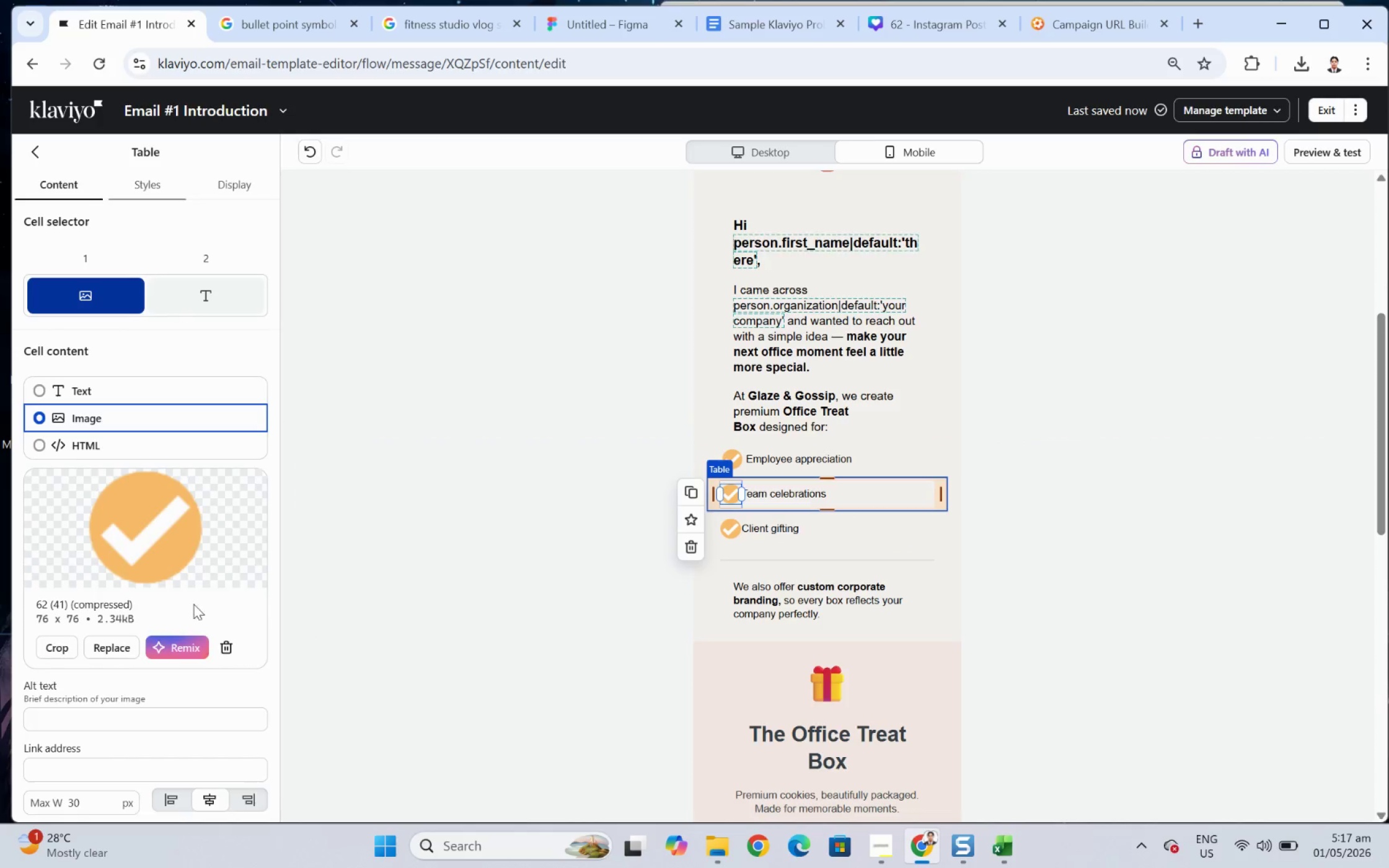 
scroll: coordinate [188, 647], scroll_direction: down, amount: 6.0
 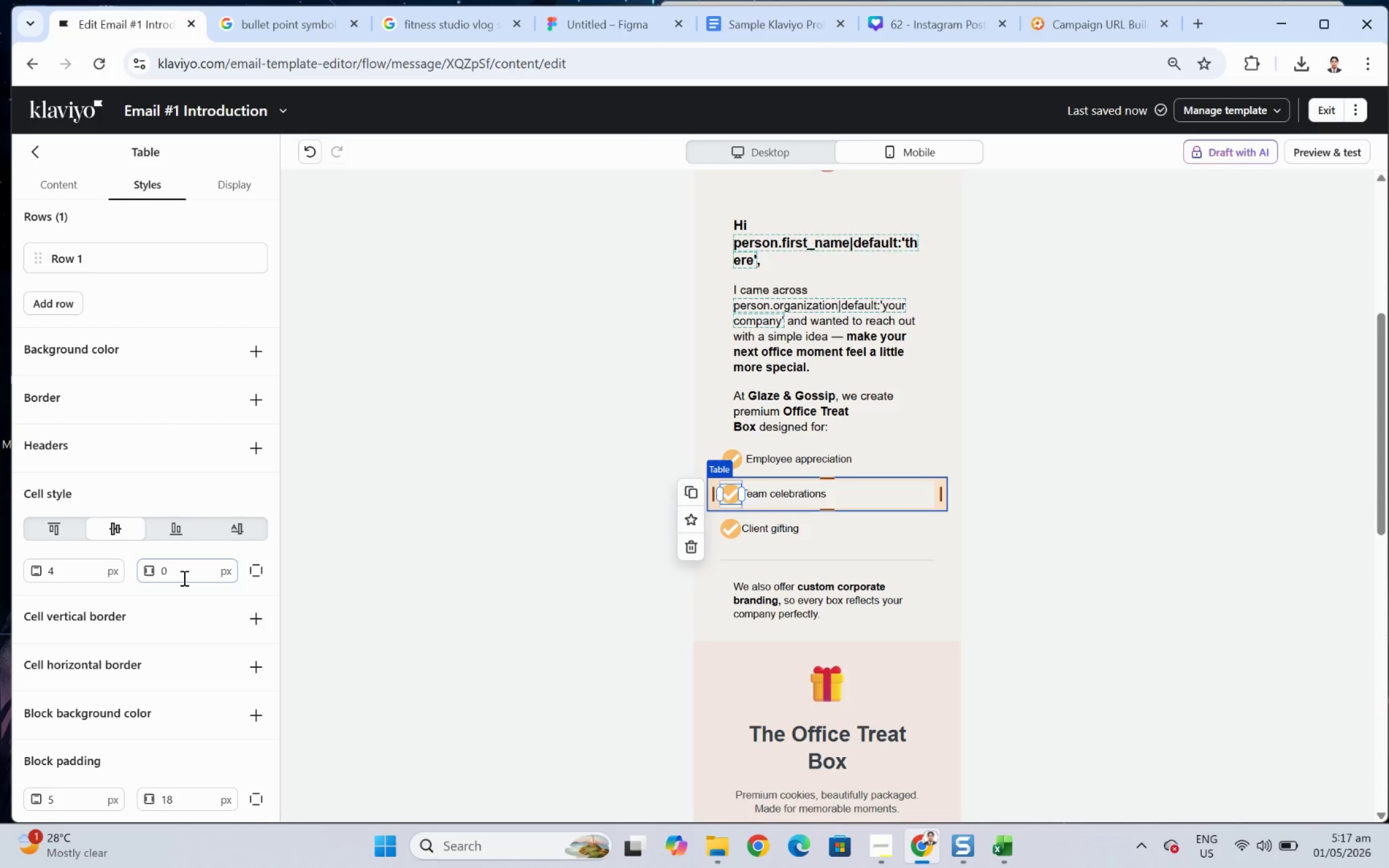 
double_click([183, 572])
 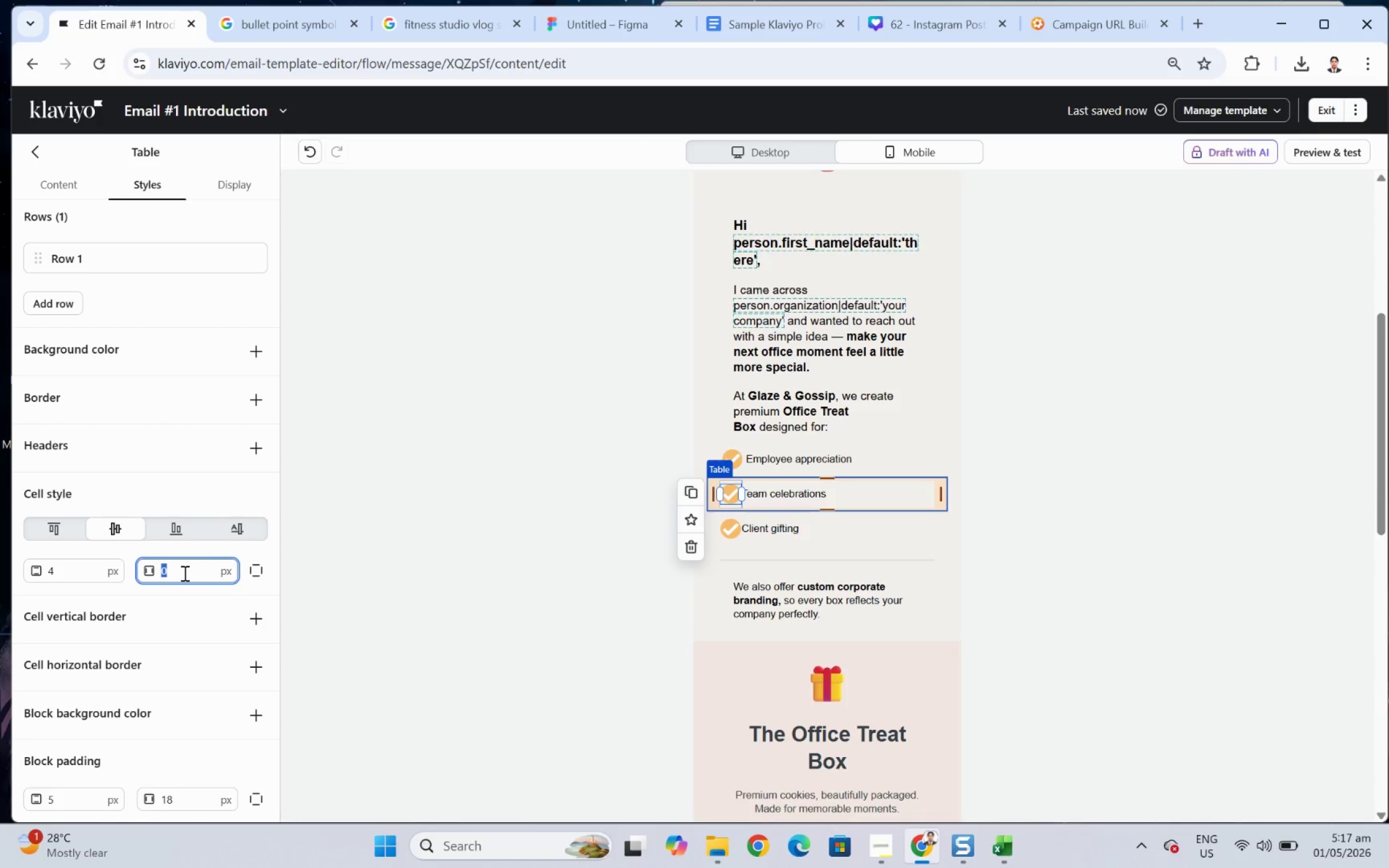 
key(Numpad2)
 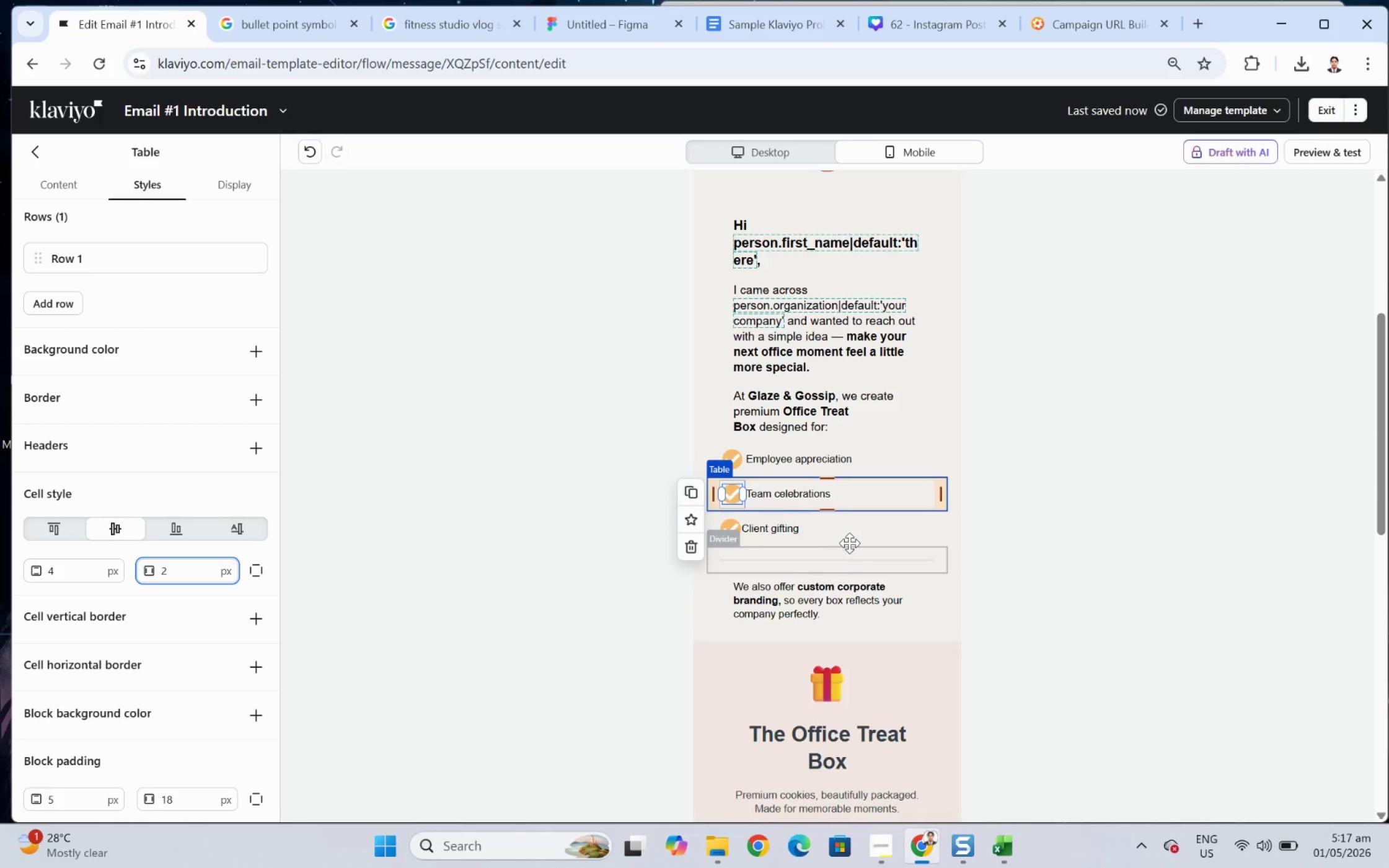 
left_click([850, 527])
 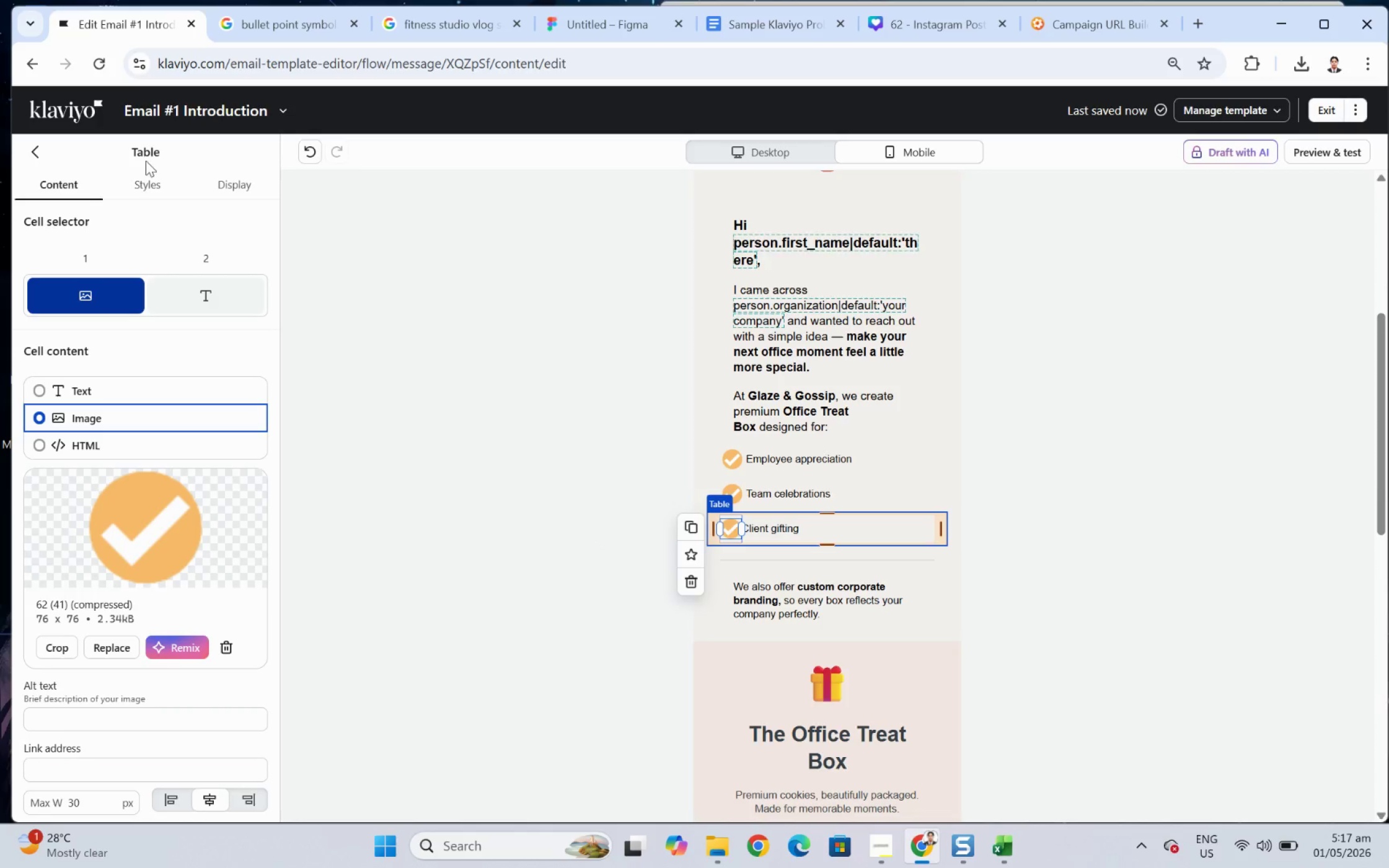 
left_click([156, 185])
 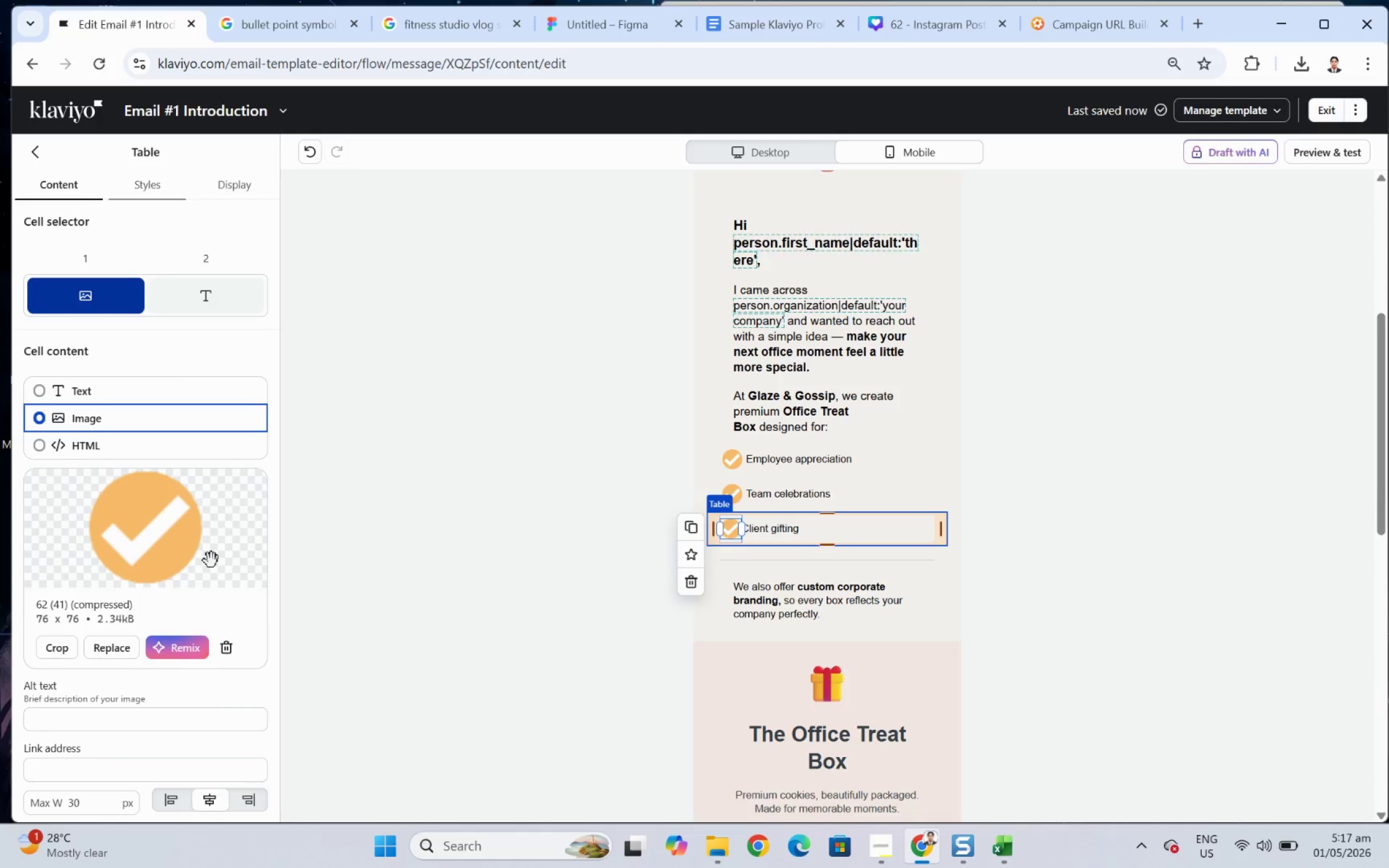 
scroll: coordinate [219, 600], scroll_direction: down, amount: 6.0
 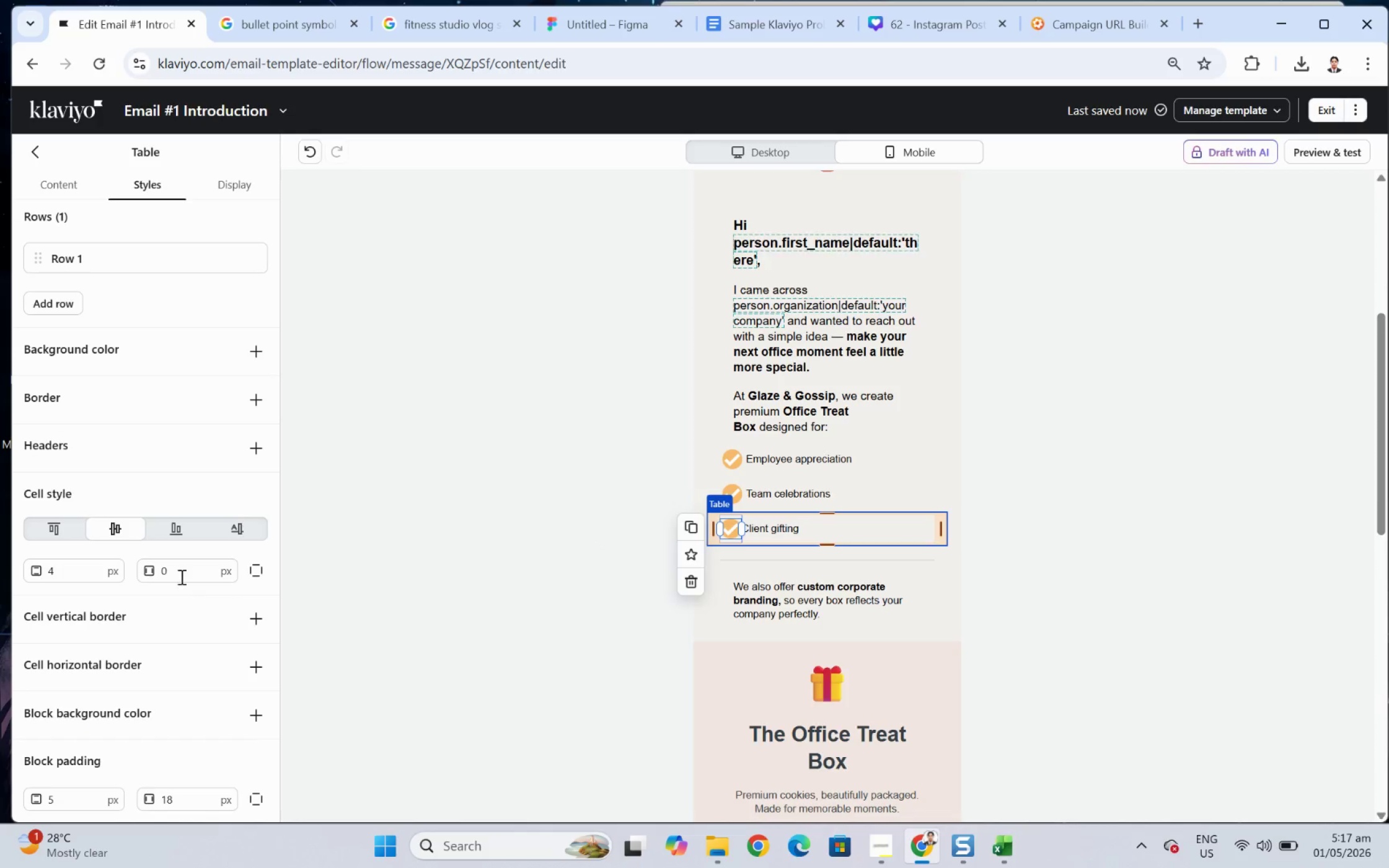 
double_click([183, 571])
 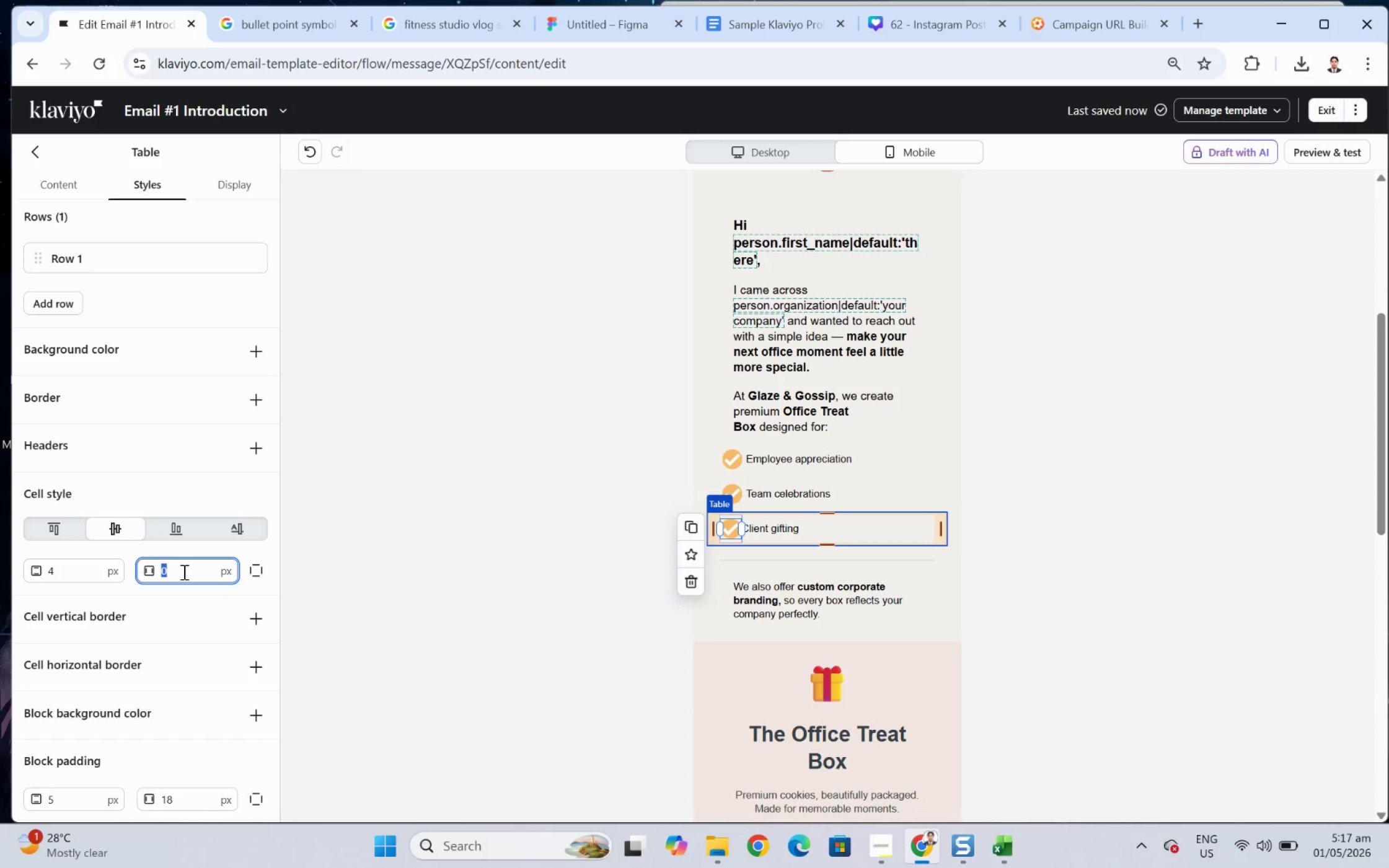 
key(Numpad2)
 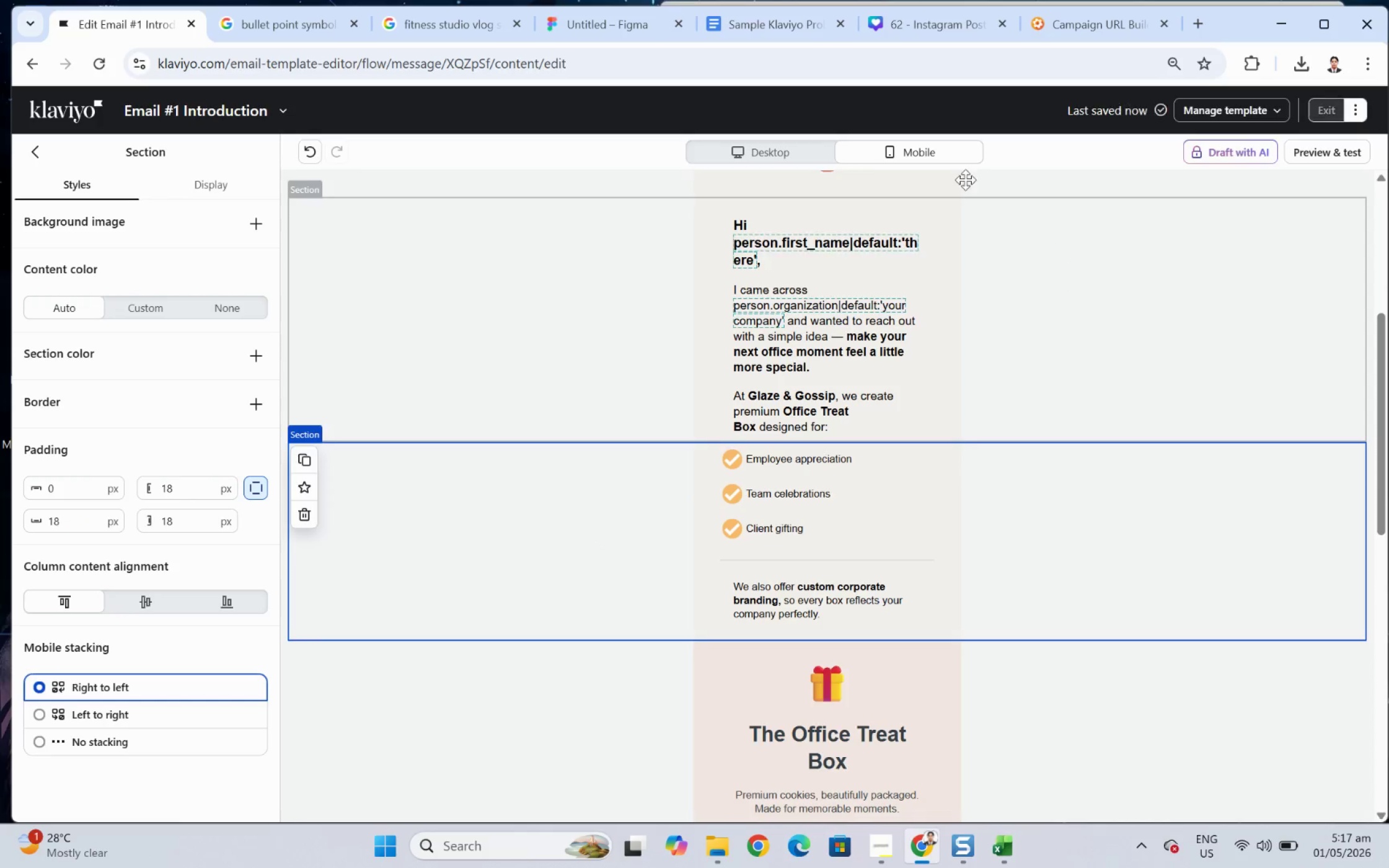 
left_click([793, 150])
 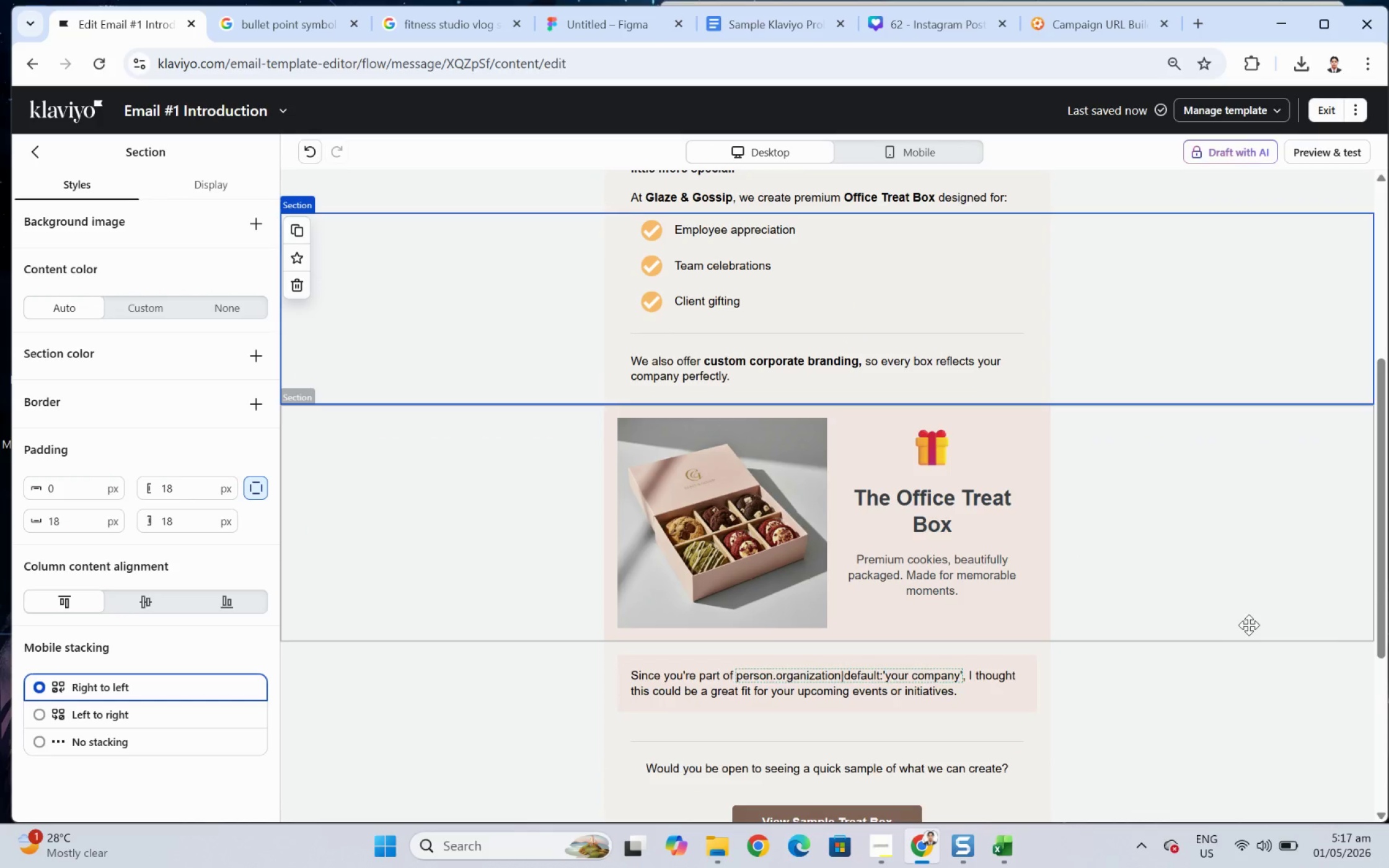 
scroll: coordinate [1250, 625], scroll_direction: up, amount: 3.0
 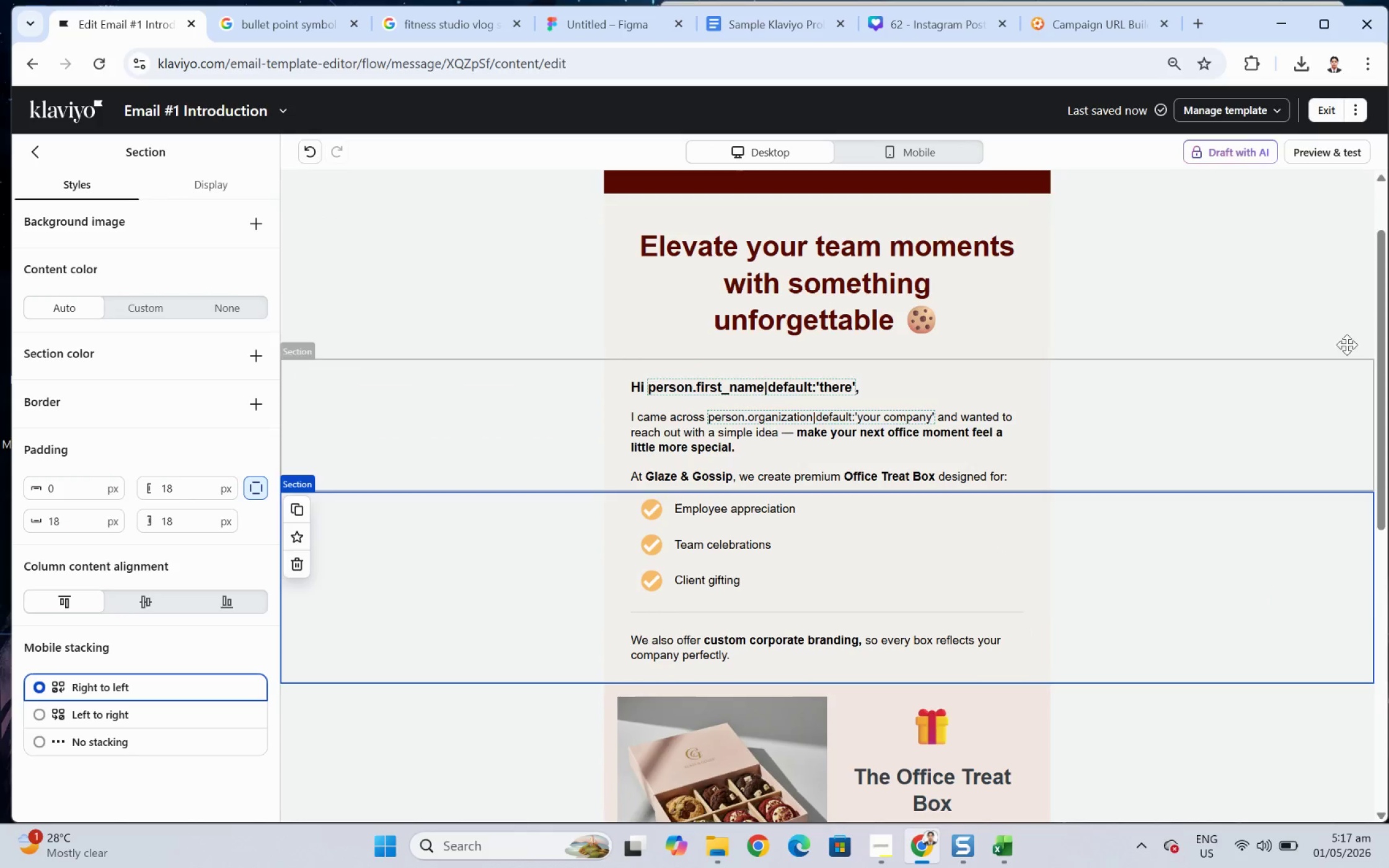 
left_click([1337, 313])
 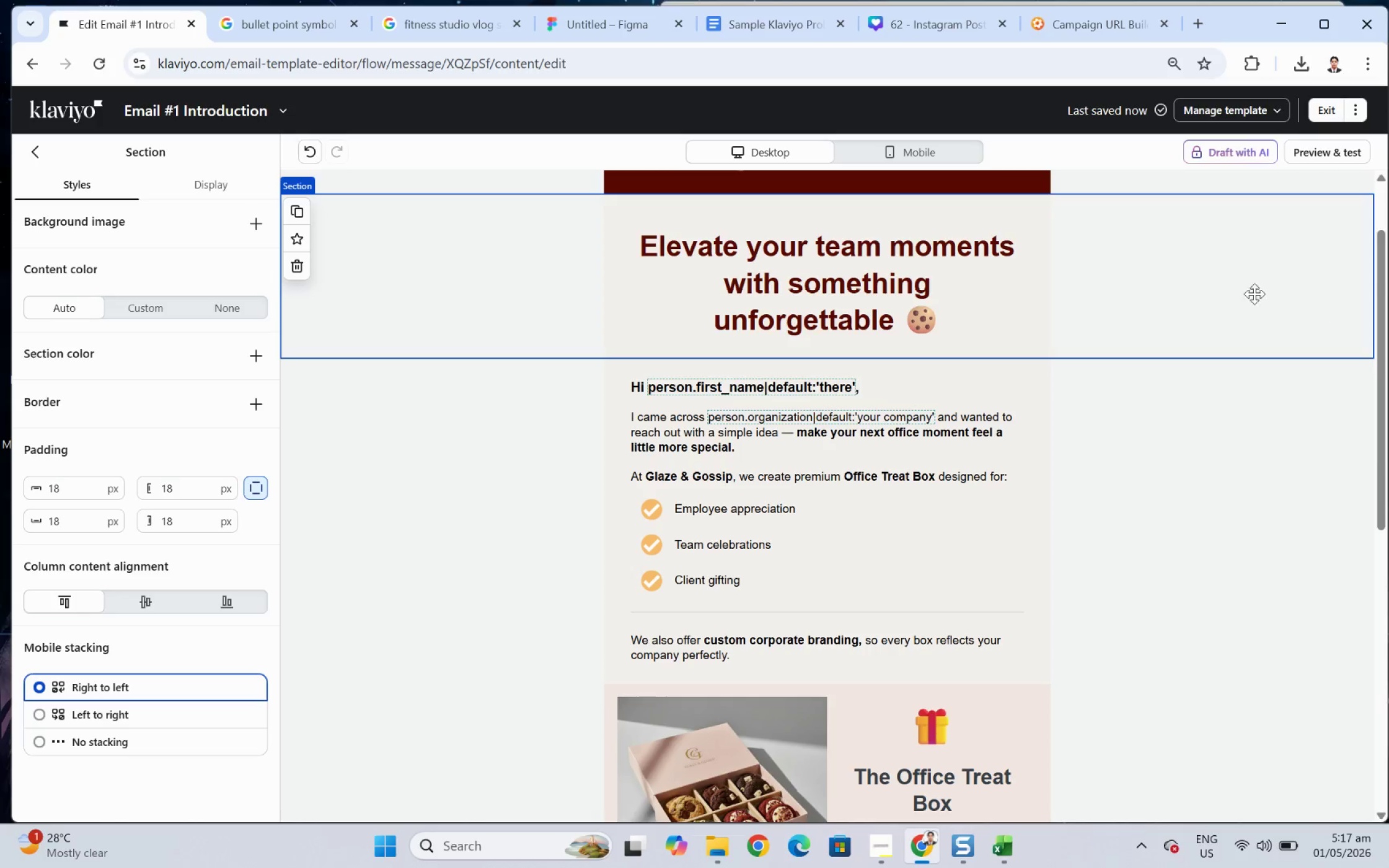 
scroll: coordinate [1212, 318], scroll_direction: down, amount: 5.0
 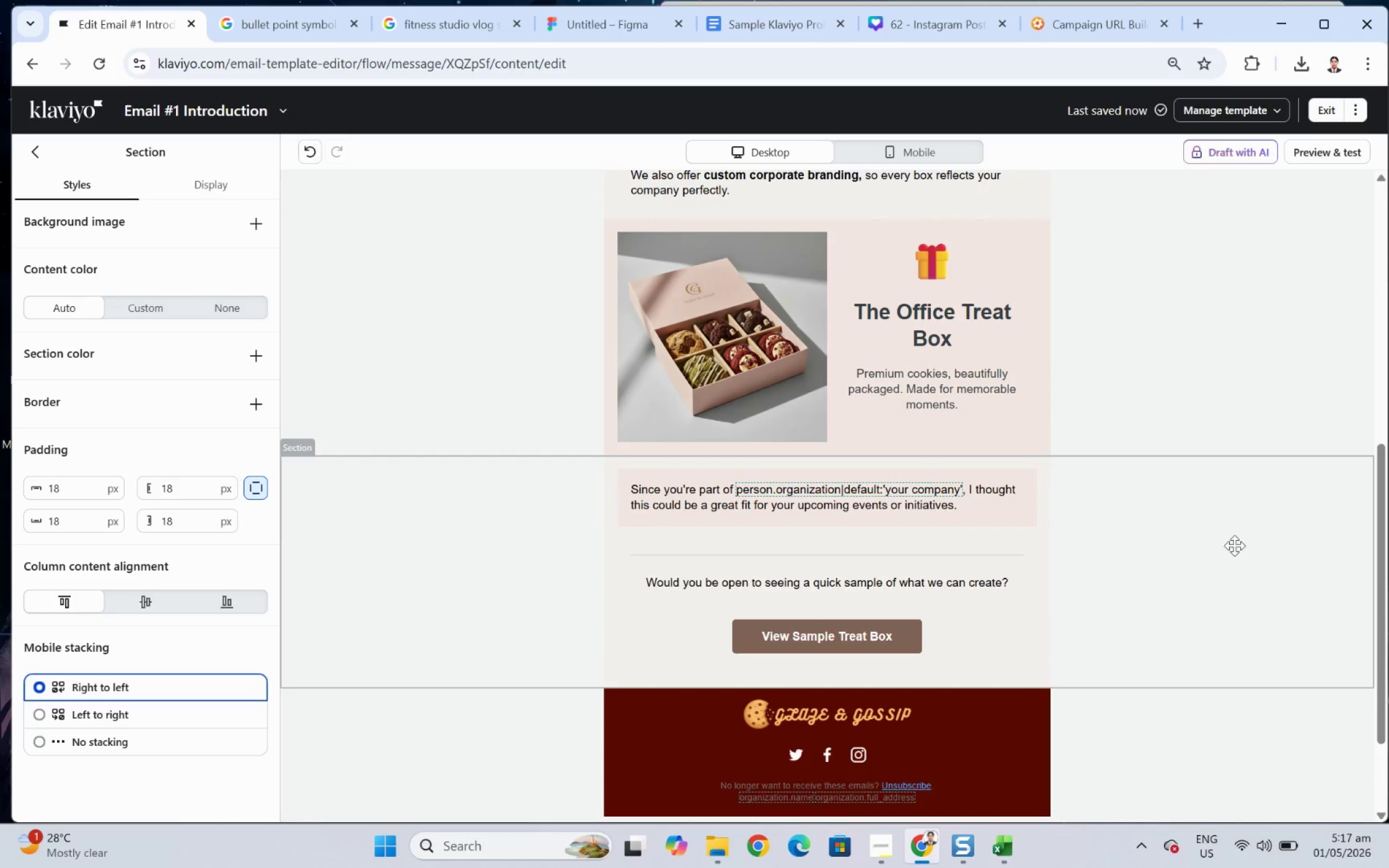 
scroll: coordinate [1246, 579], scroll_direction: up, amount: 5.0
 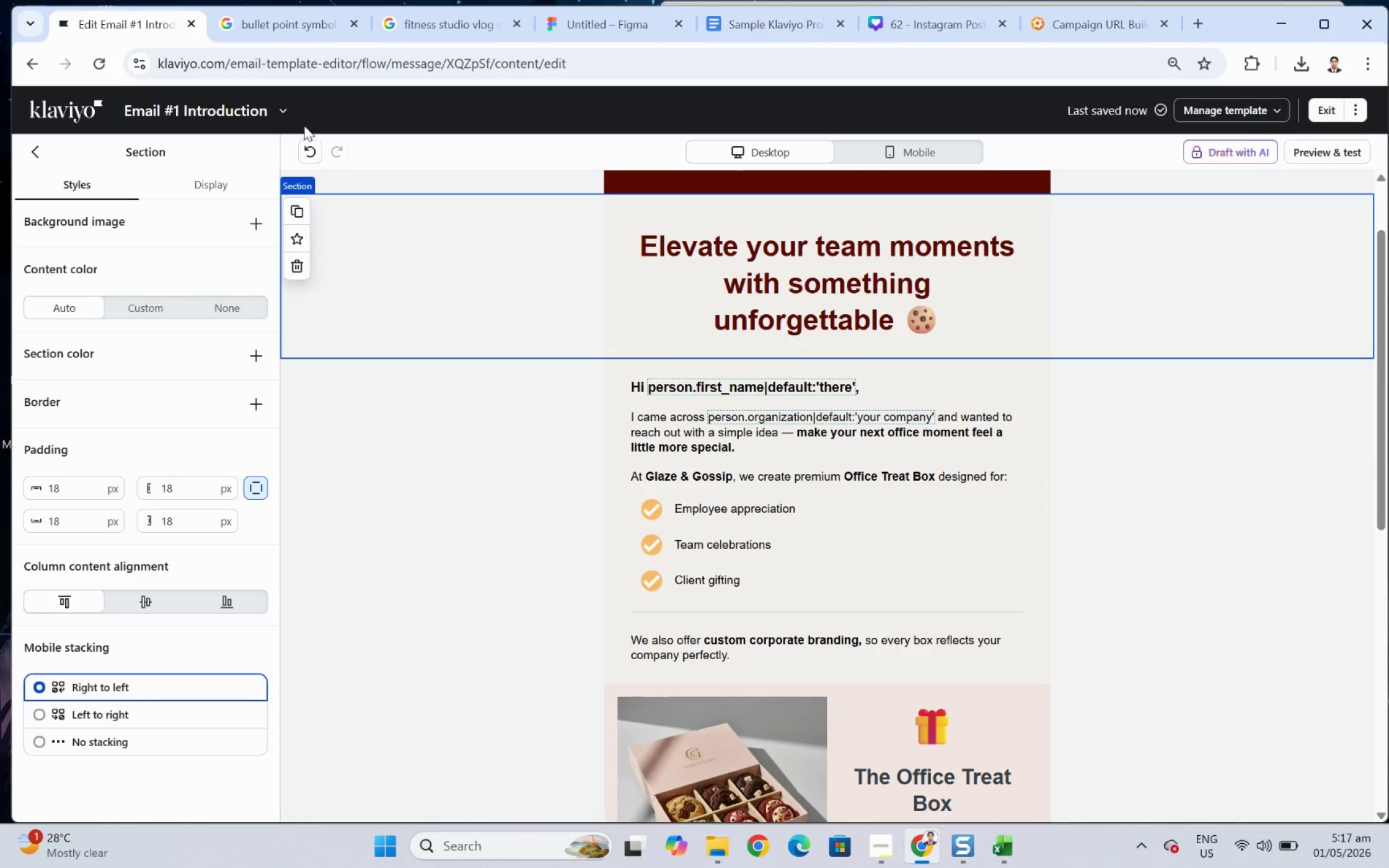 
left_click([284, 118])
 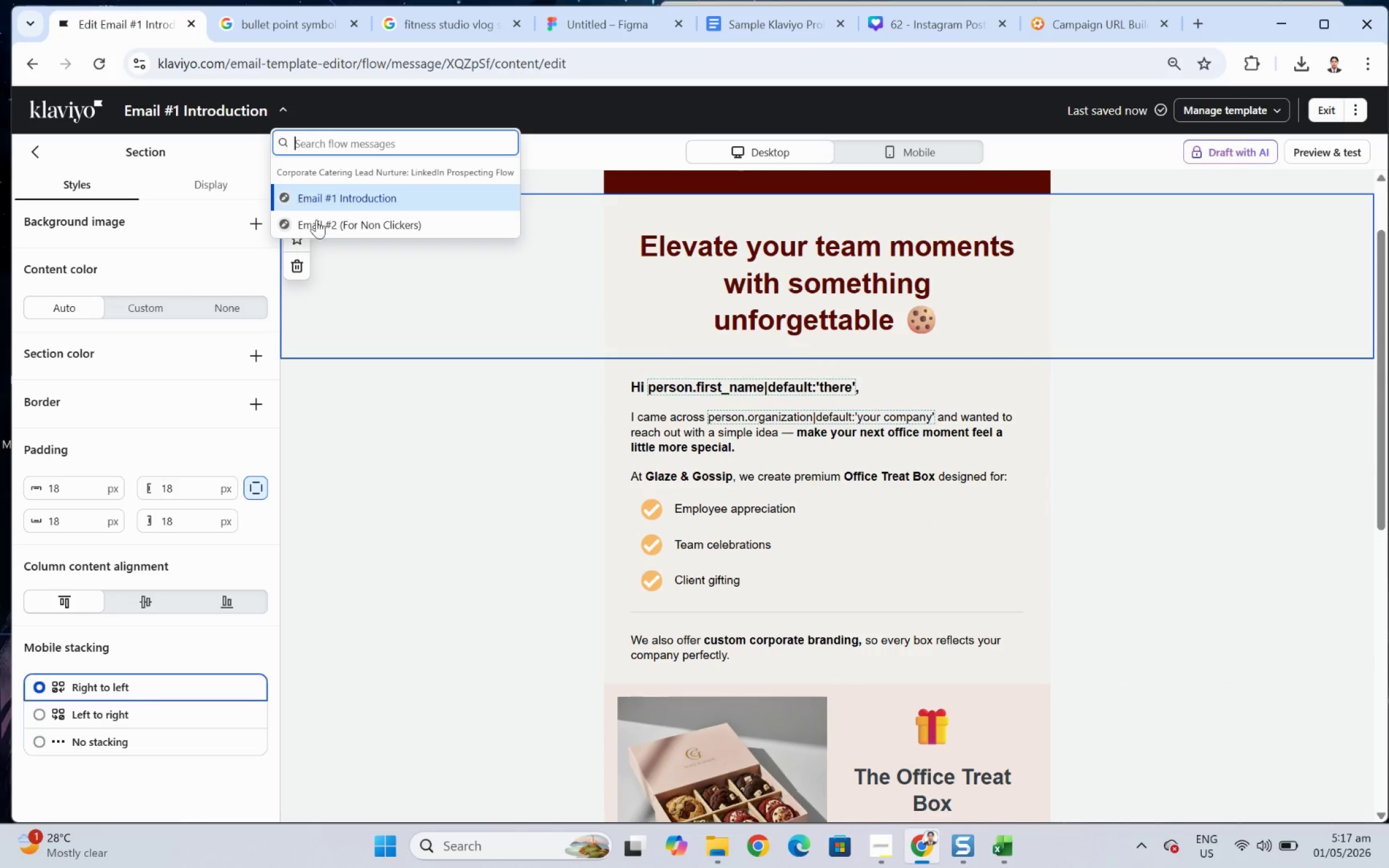 
left_click([320, 227])
 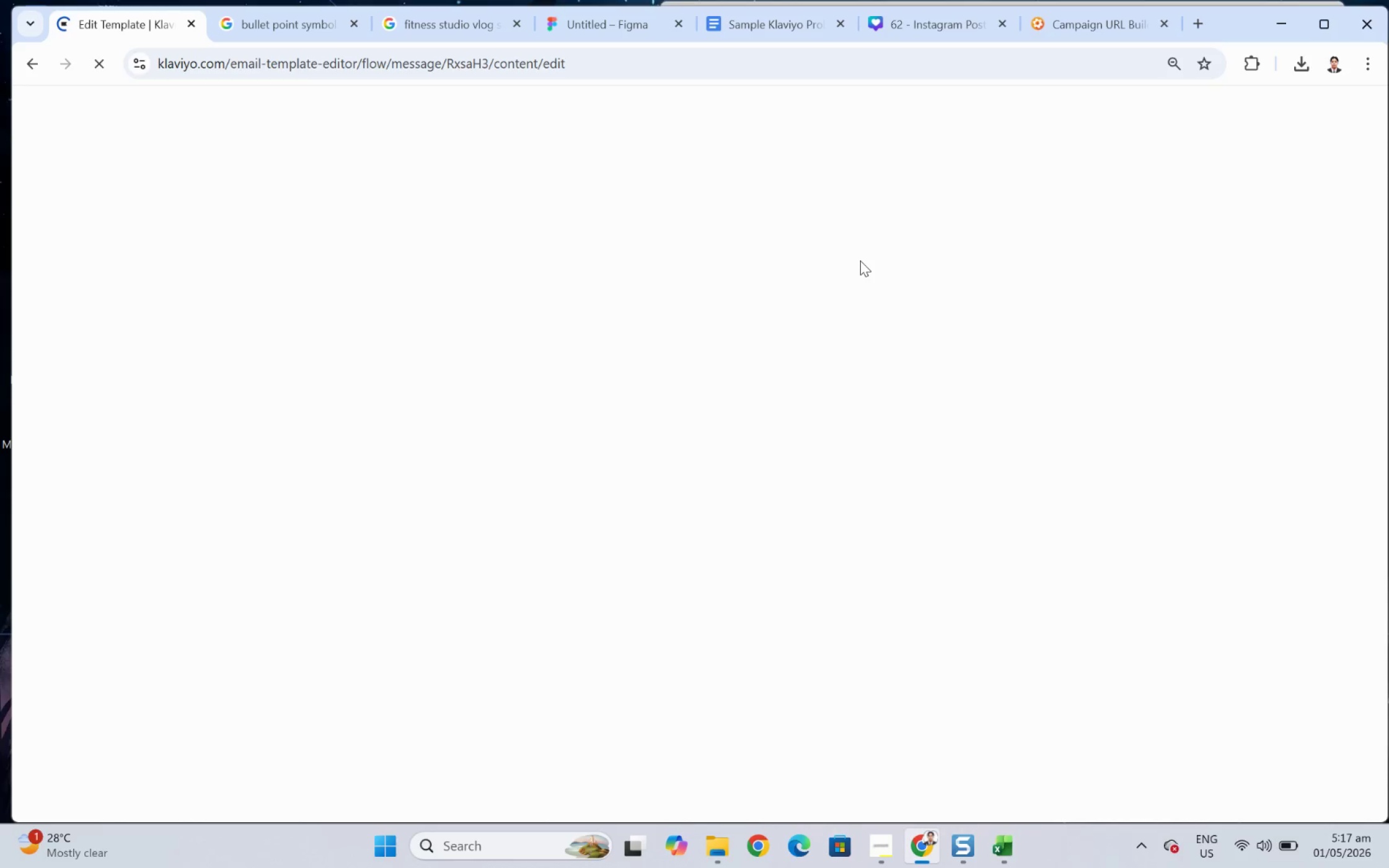 
wait(21.71)
 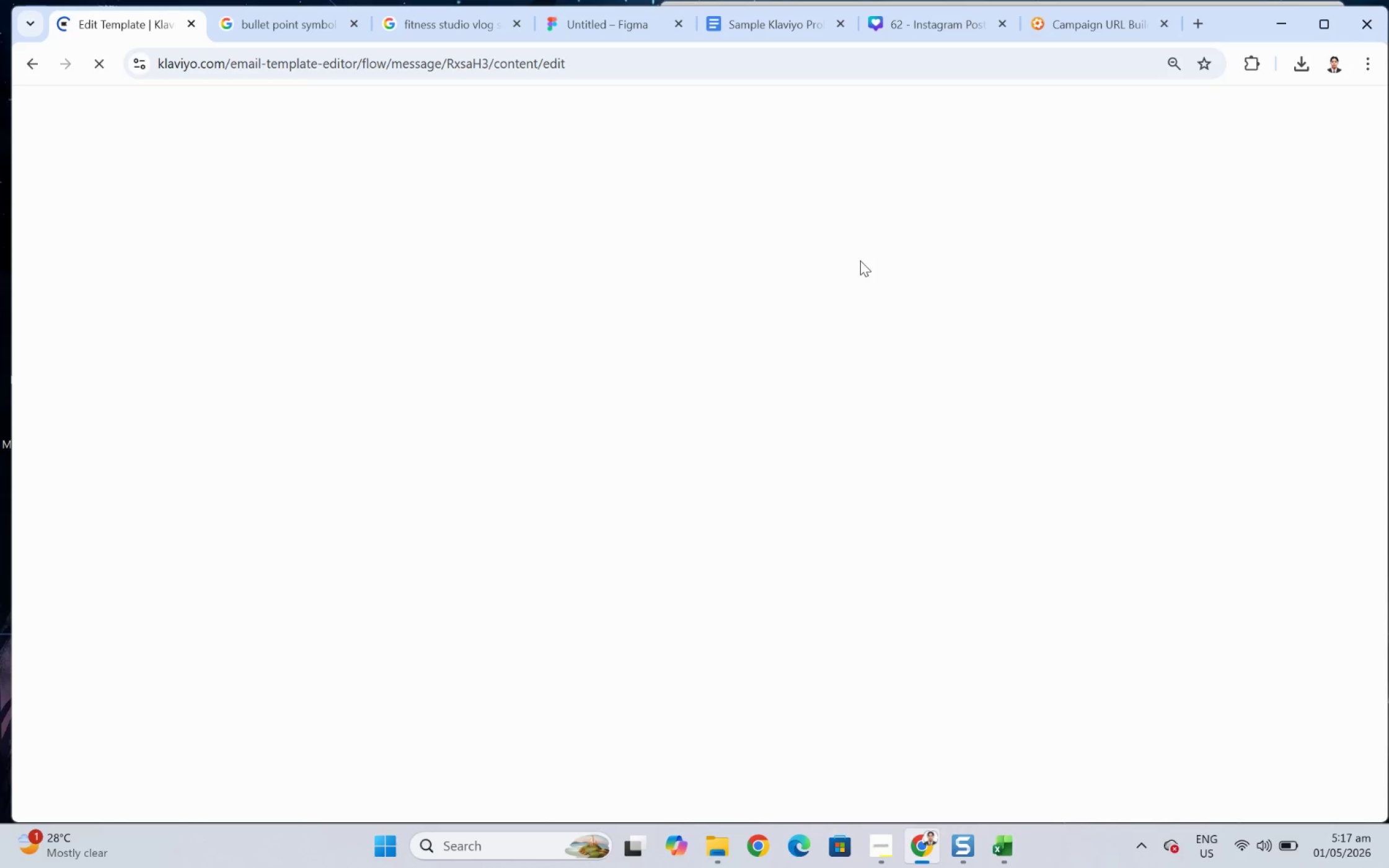 
mouse_move([232, 35])
 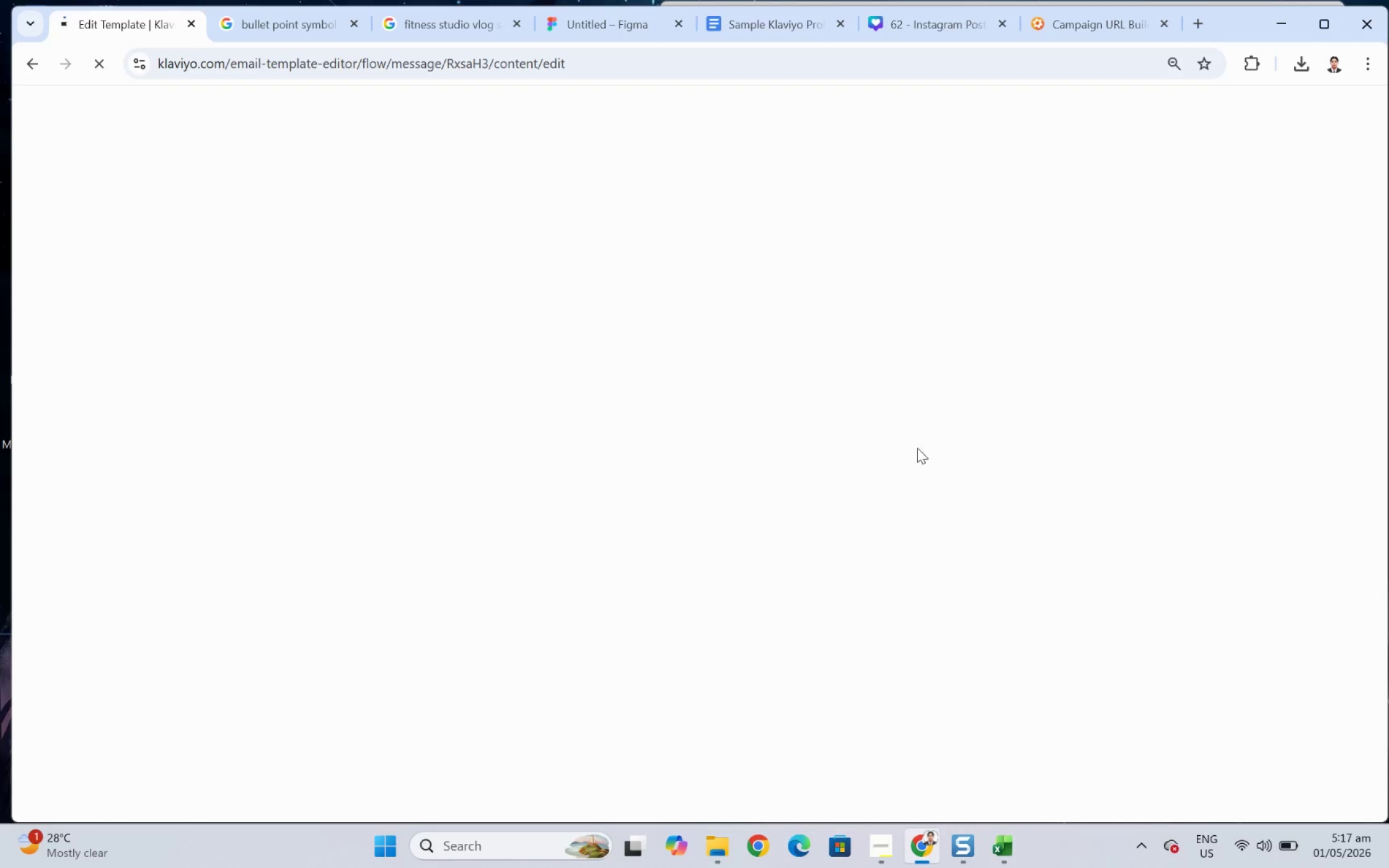 
scroll: coordinate [950, 487], scroll_direction: down, amount: 3.0
 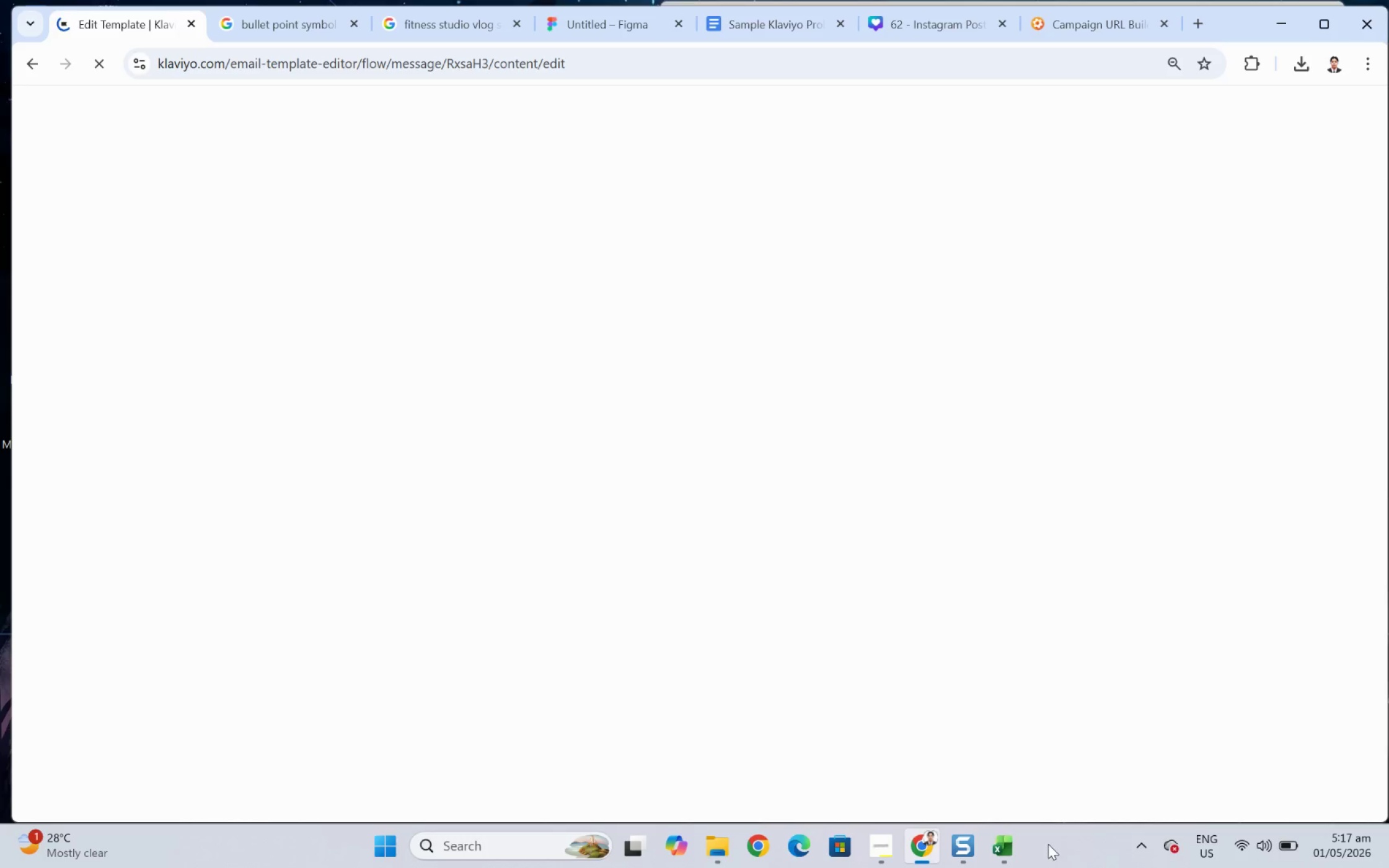 
mouse_move([993, 844])
 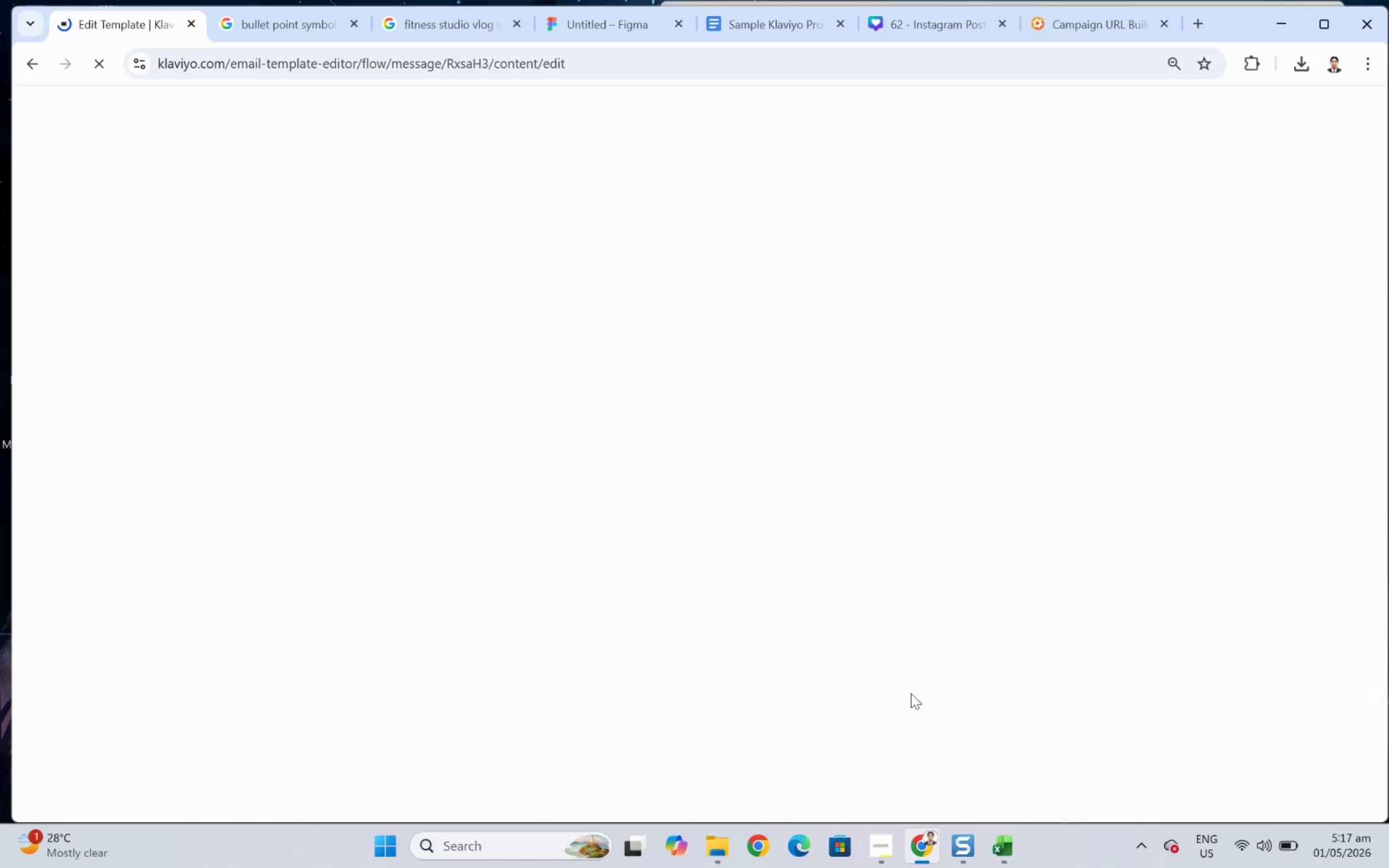 
left_click([881, 843])